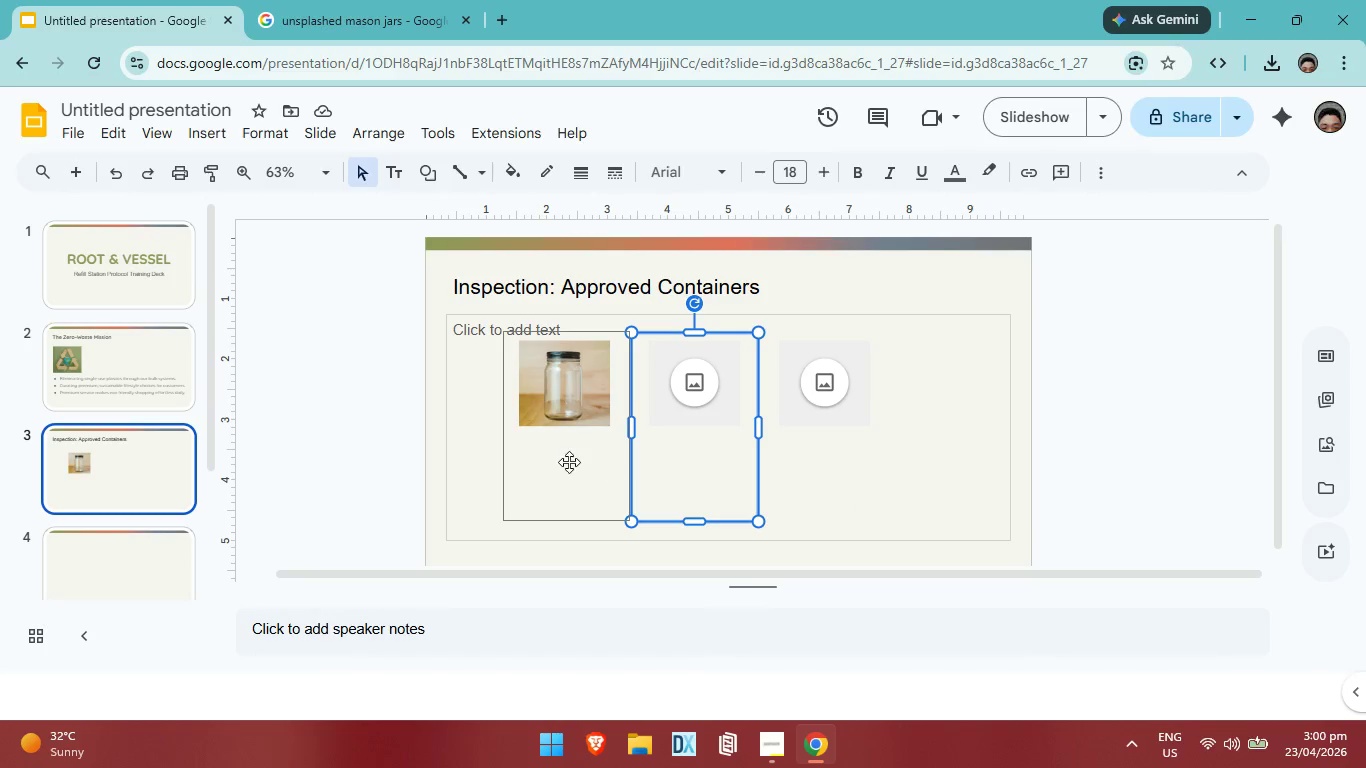 
wait(12.19)
 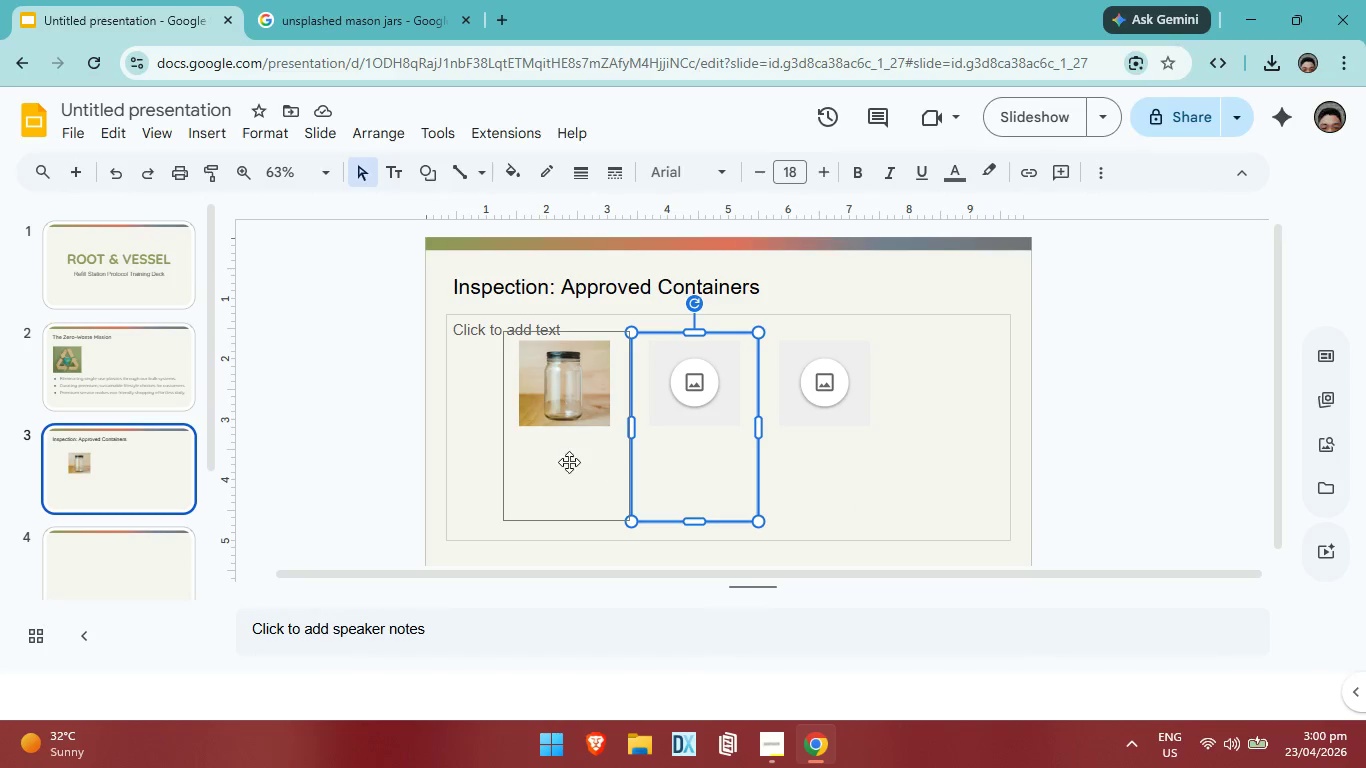 
left_click_drag(start_coordinate=[568, 393], to_coordinate=[542, 396])
 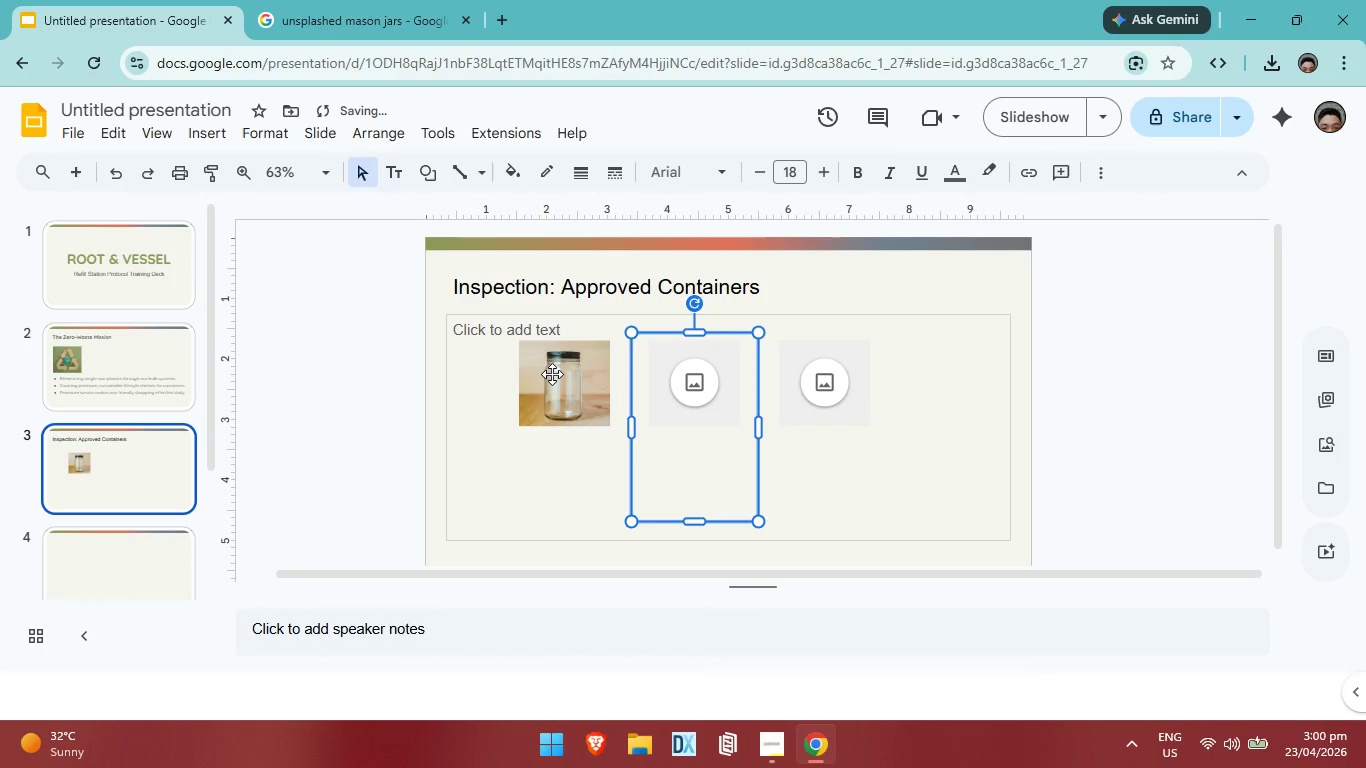 
double_click([550, 375])
 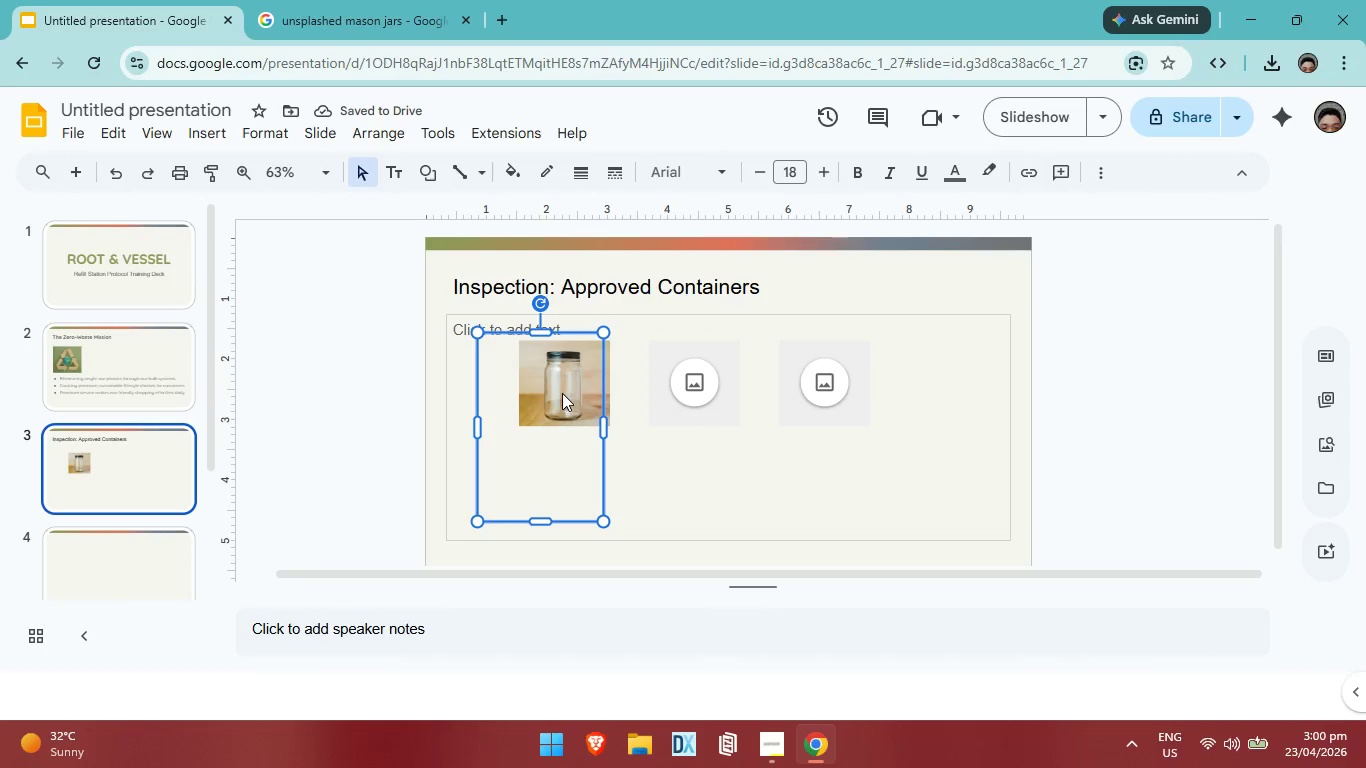 
key(Control+ControlLeft)
 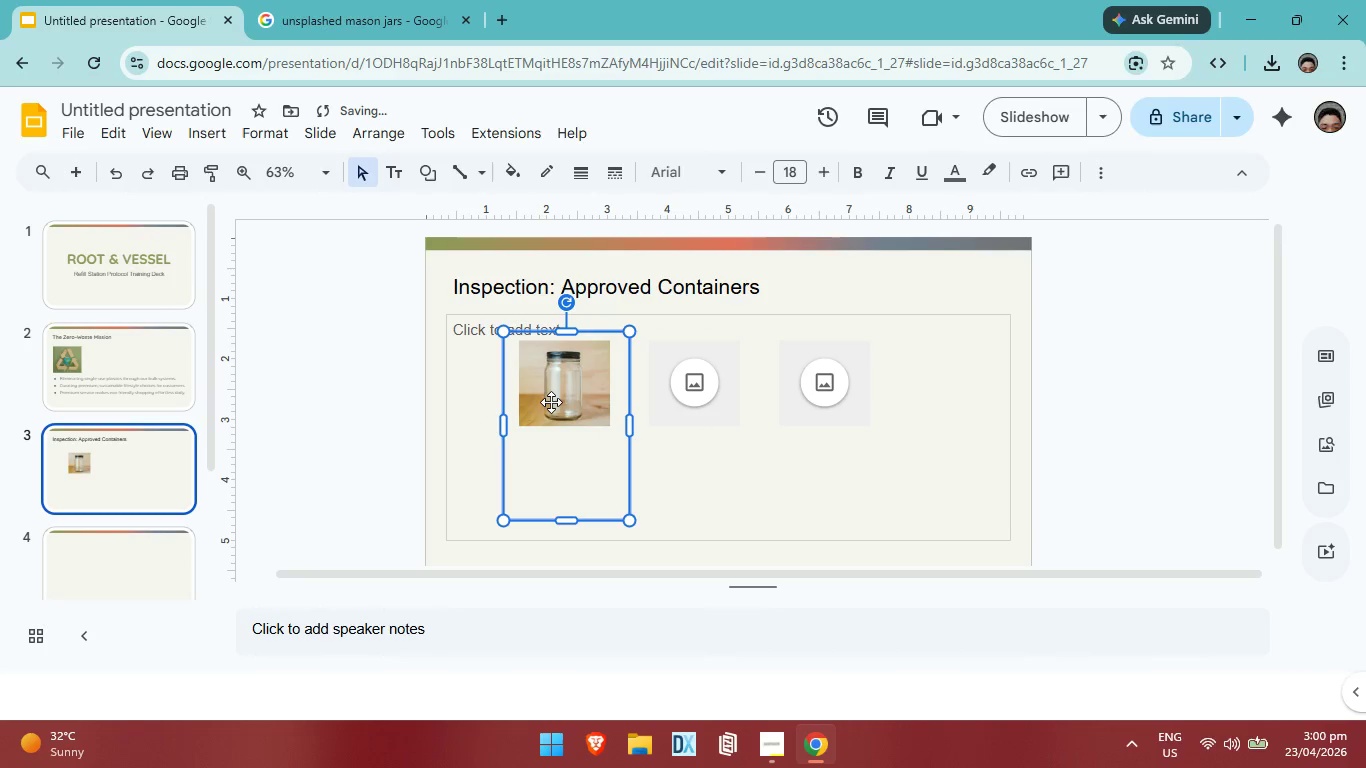 
key(Control+Z)
 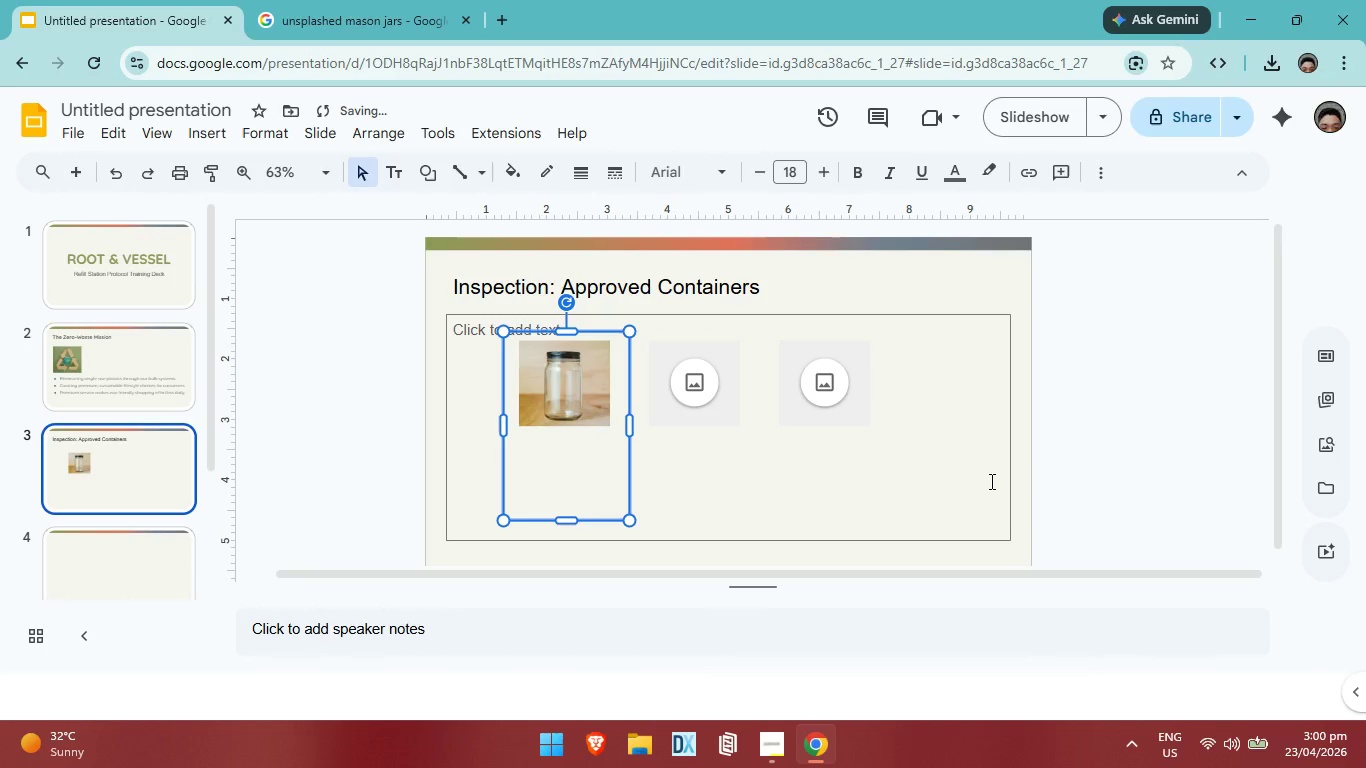 
left_click([991, 481])
 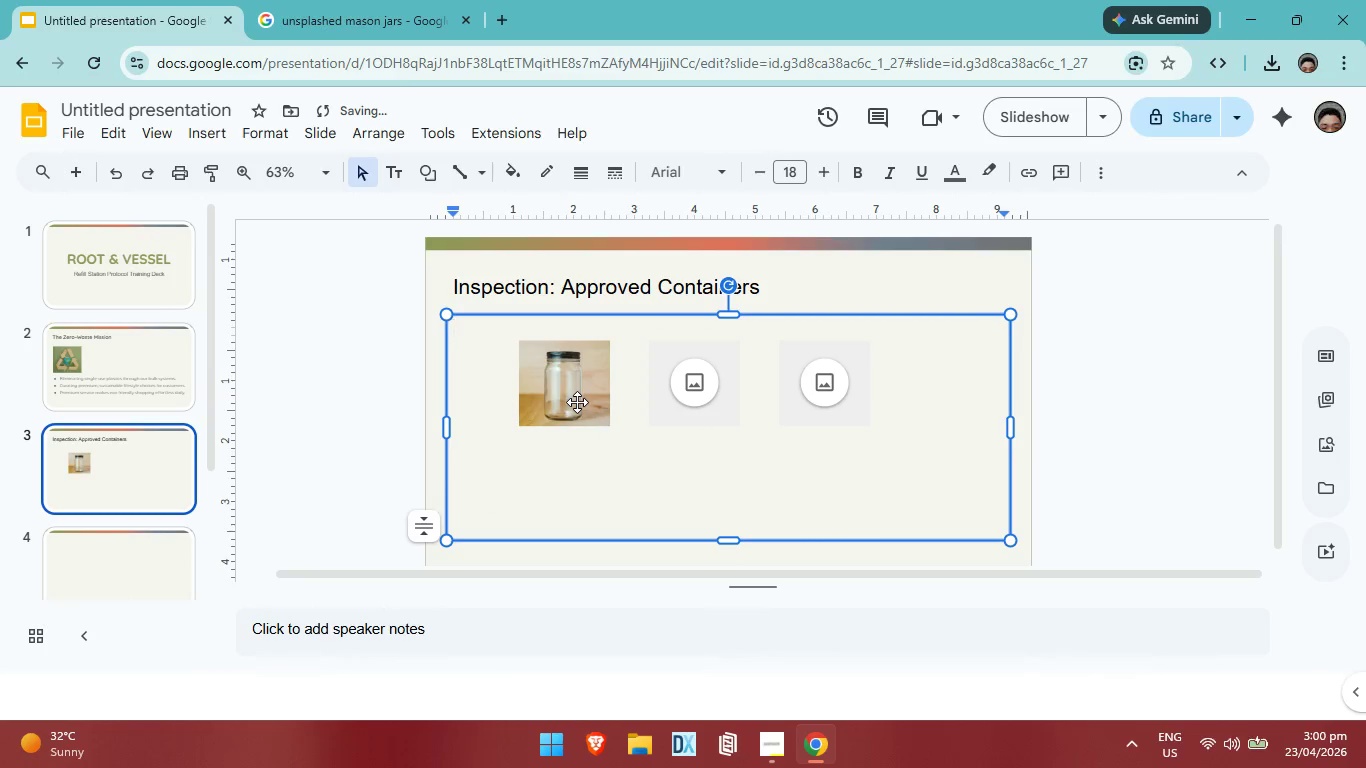 
left_click([577, 402])
 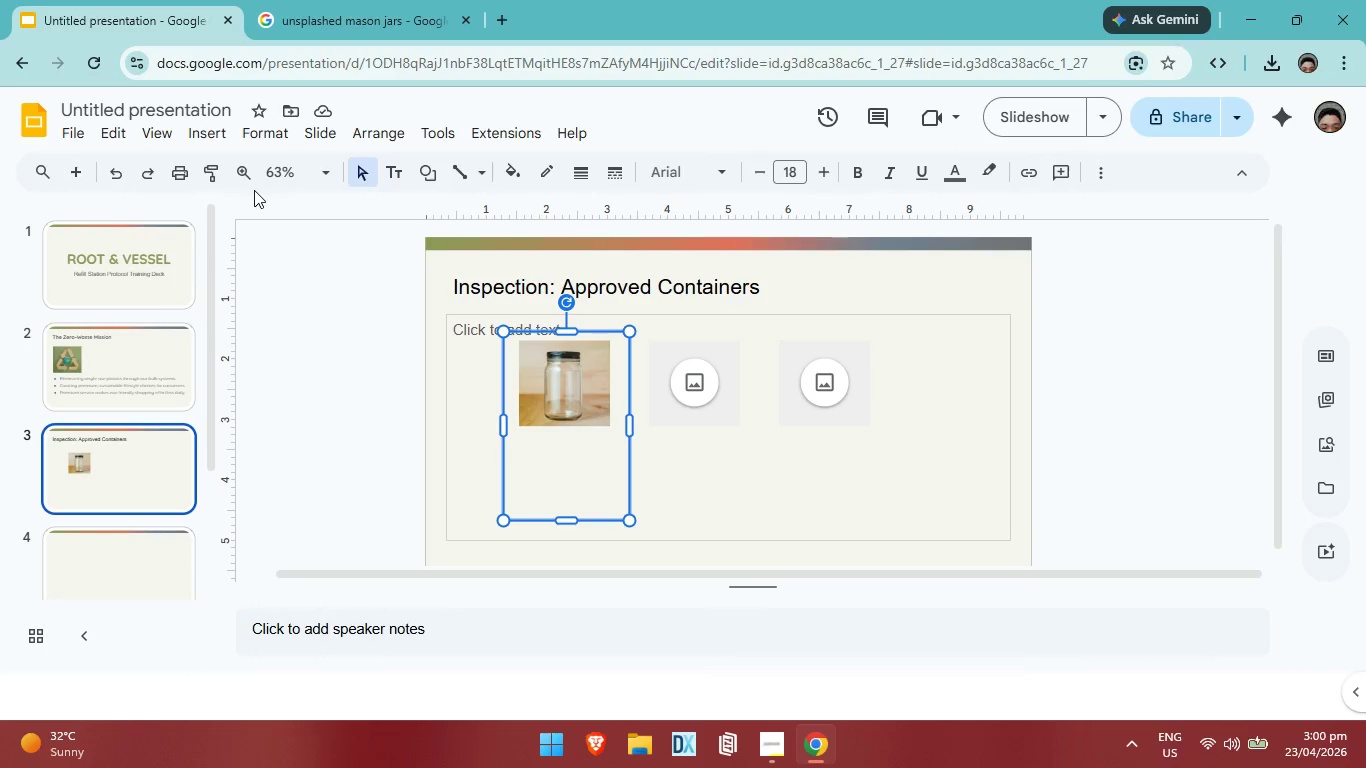 
wait(14.33)
 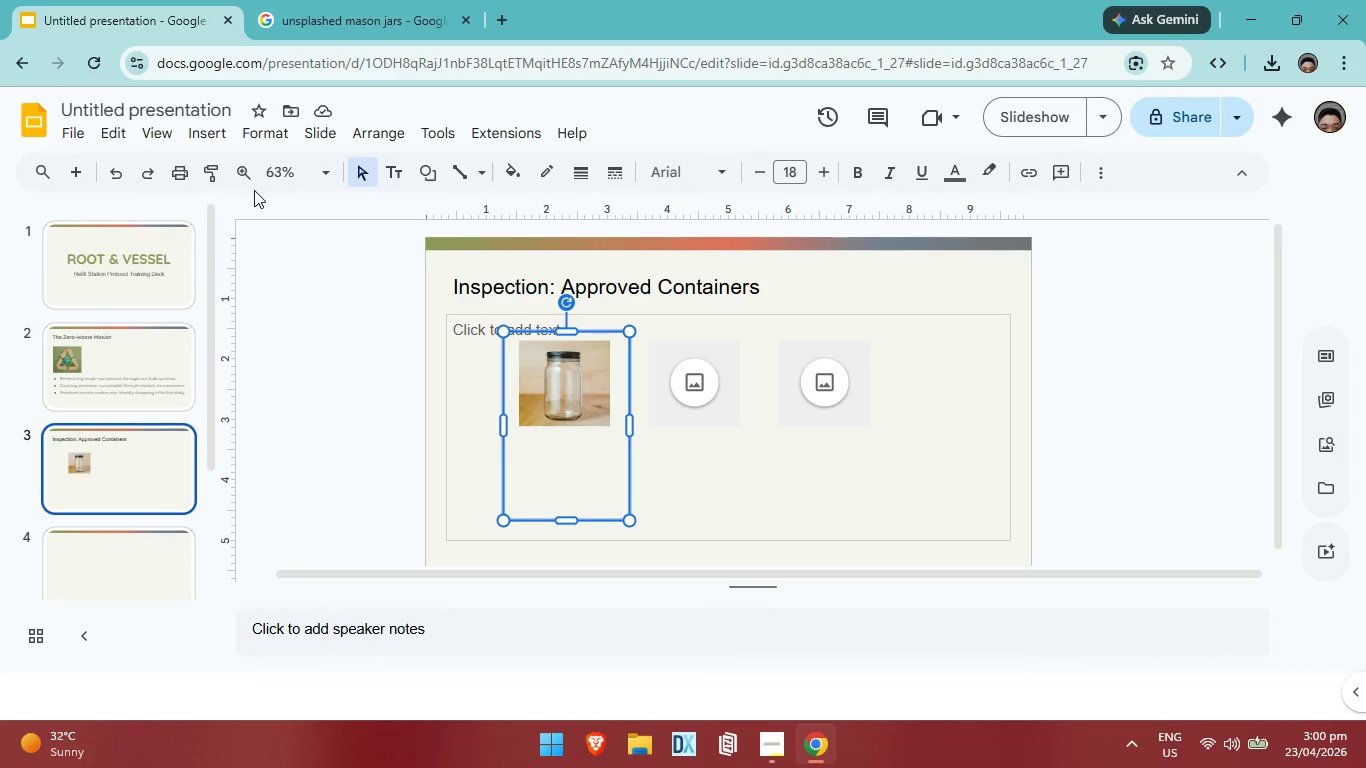 
left_click([545, 454])
 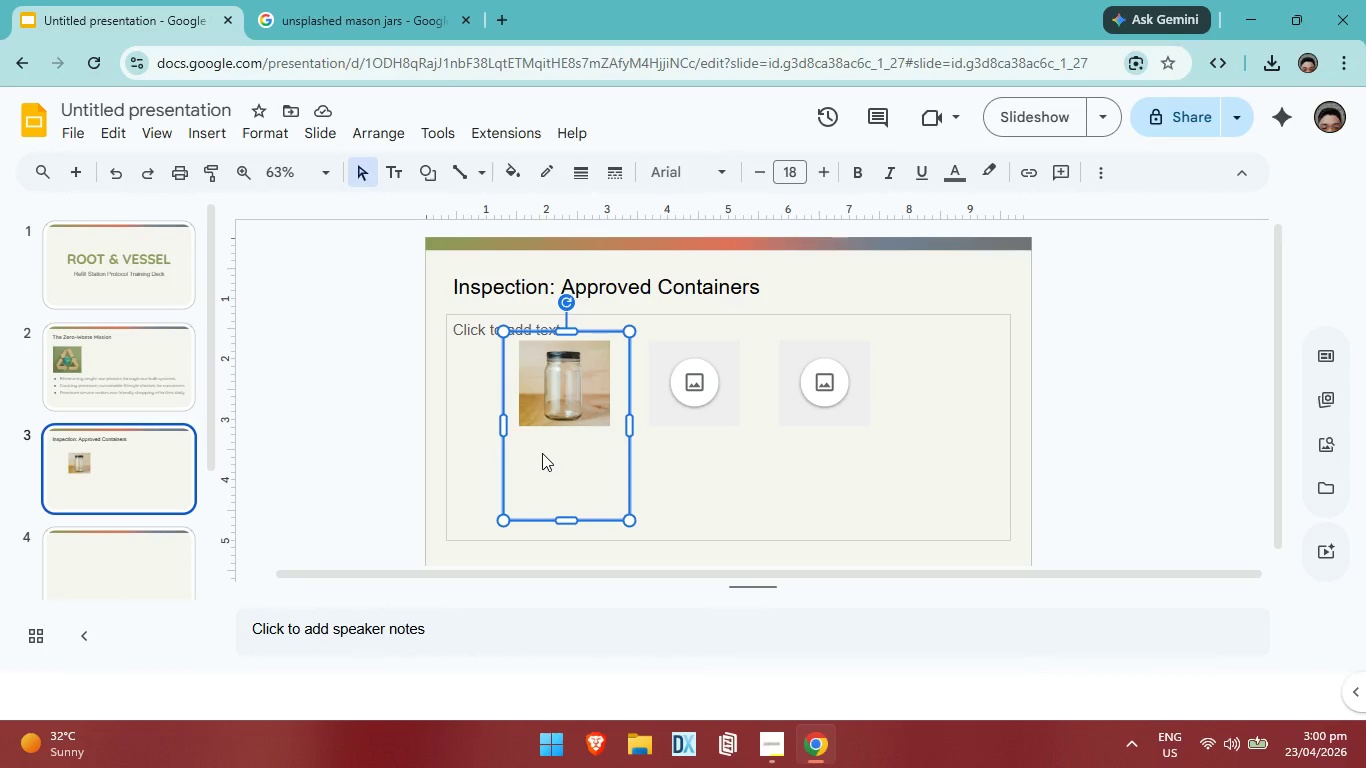 
left_click([542, 453])
 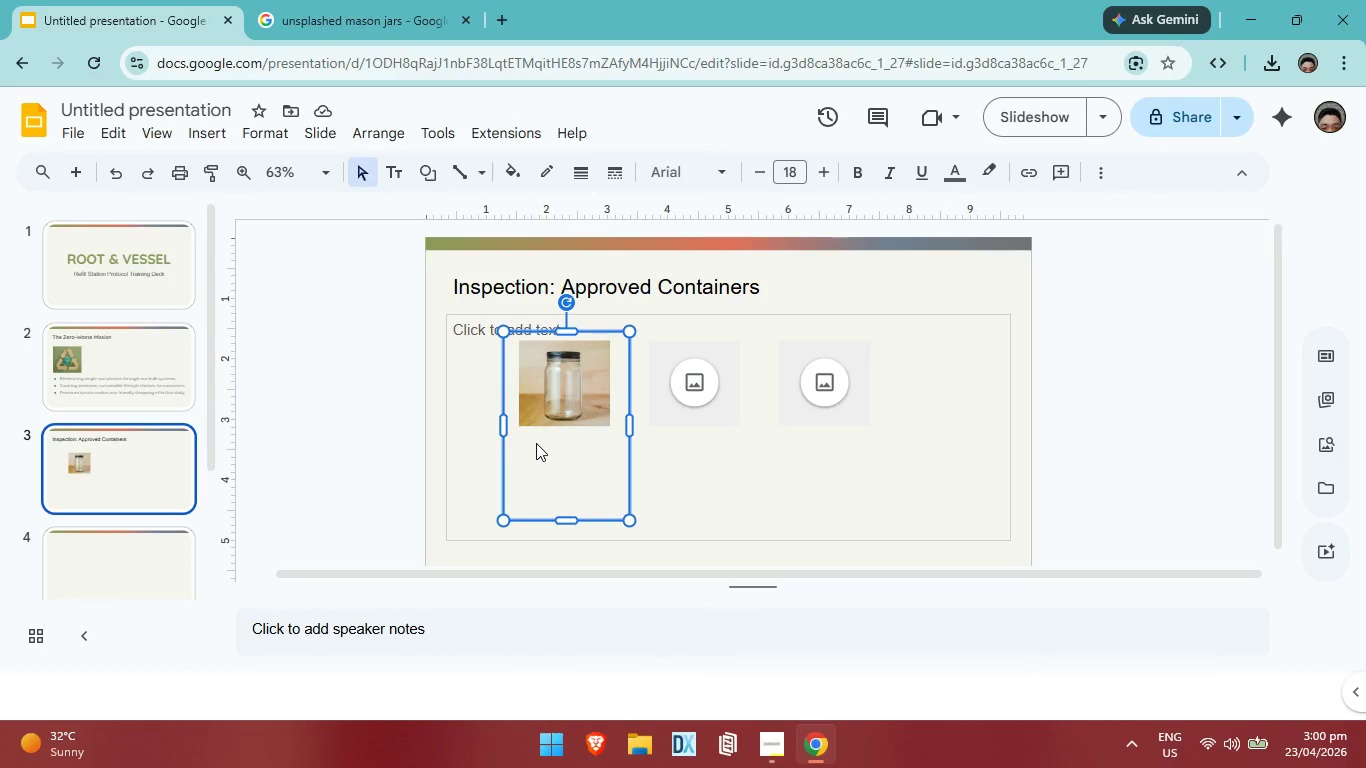 
double_click([536, 443])
 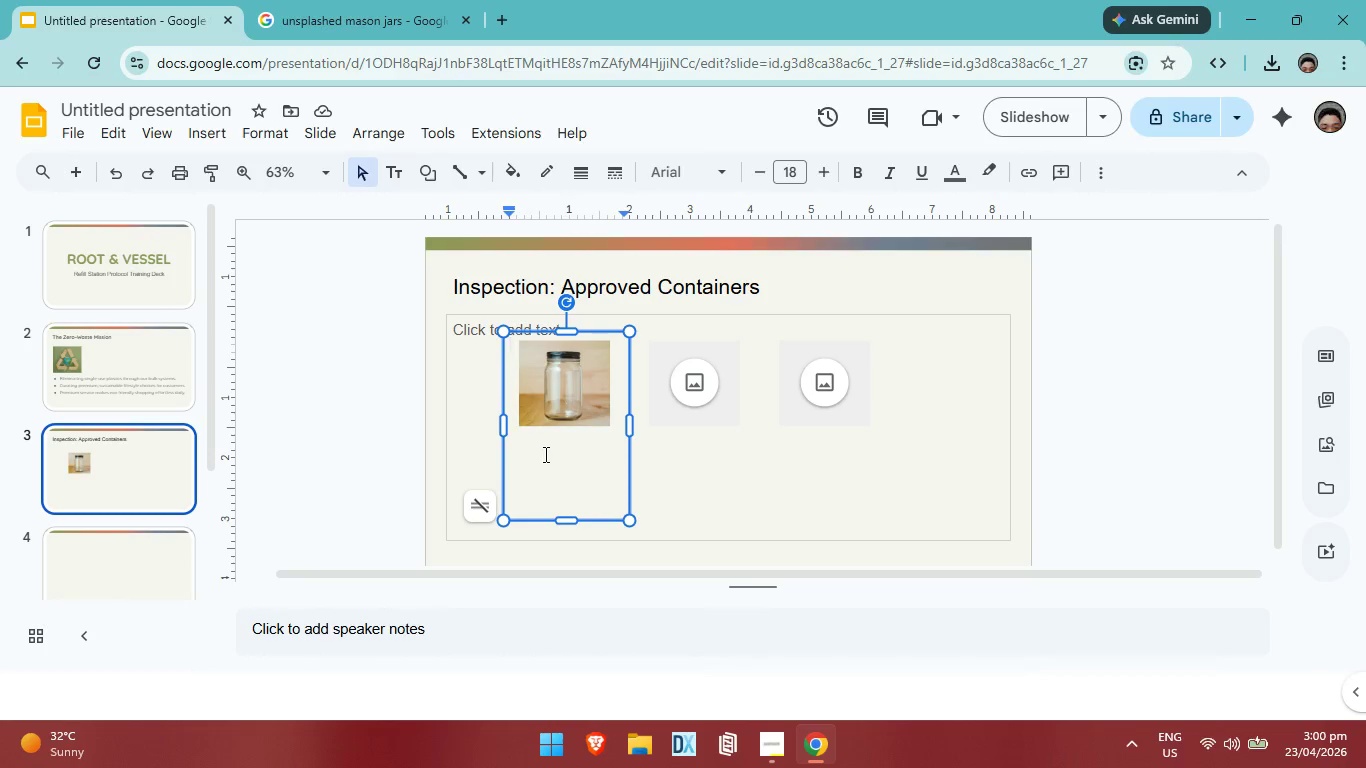 
left_click([544, 454])
 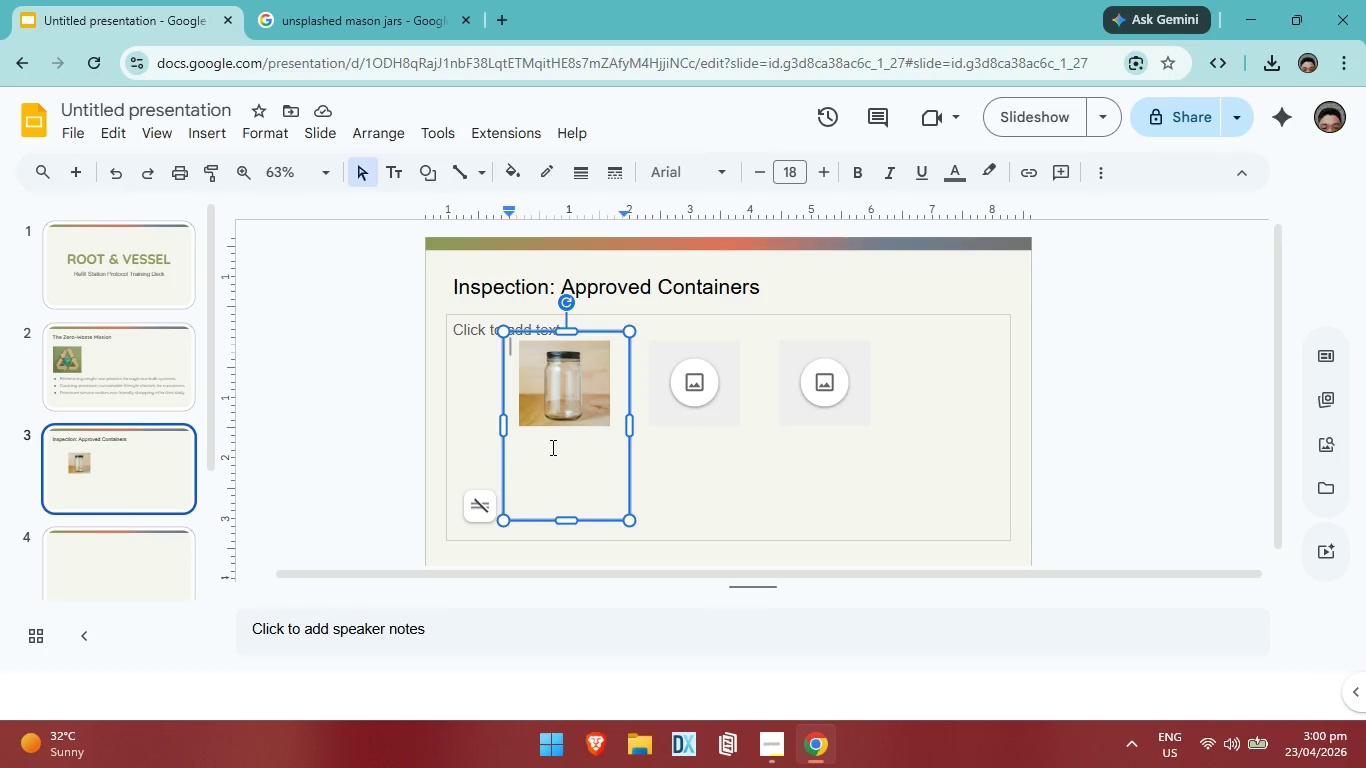 
key(Enter)
 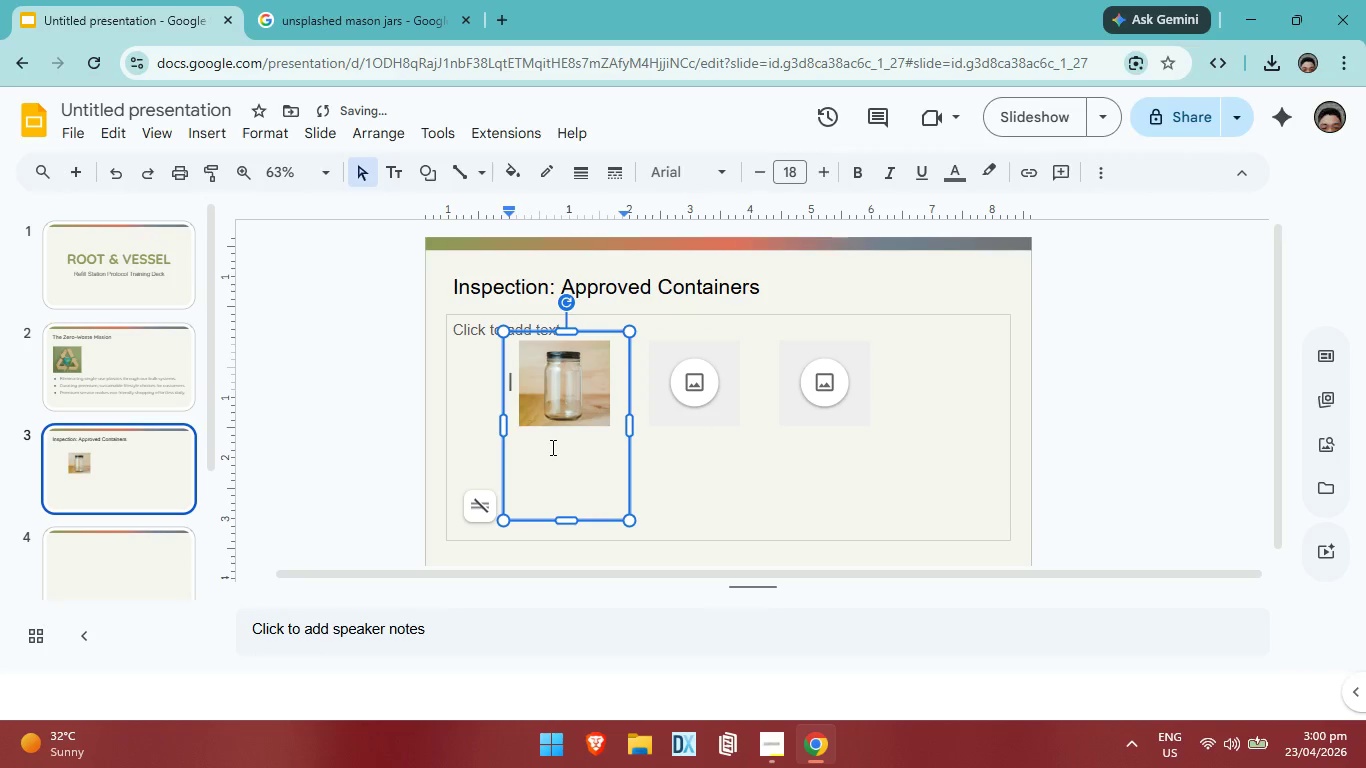 
key(Enter)
 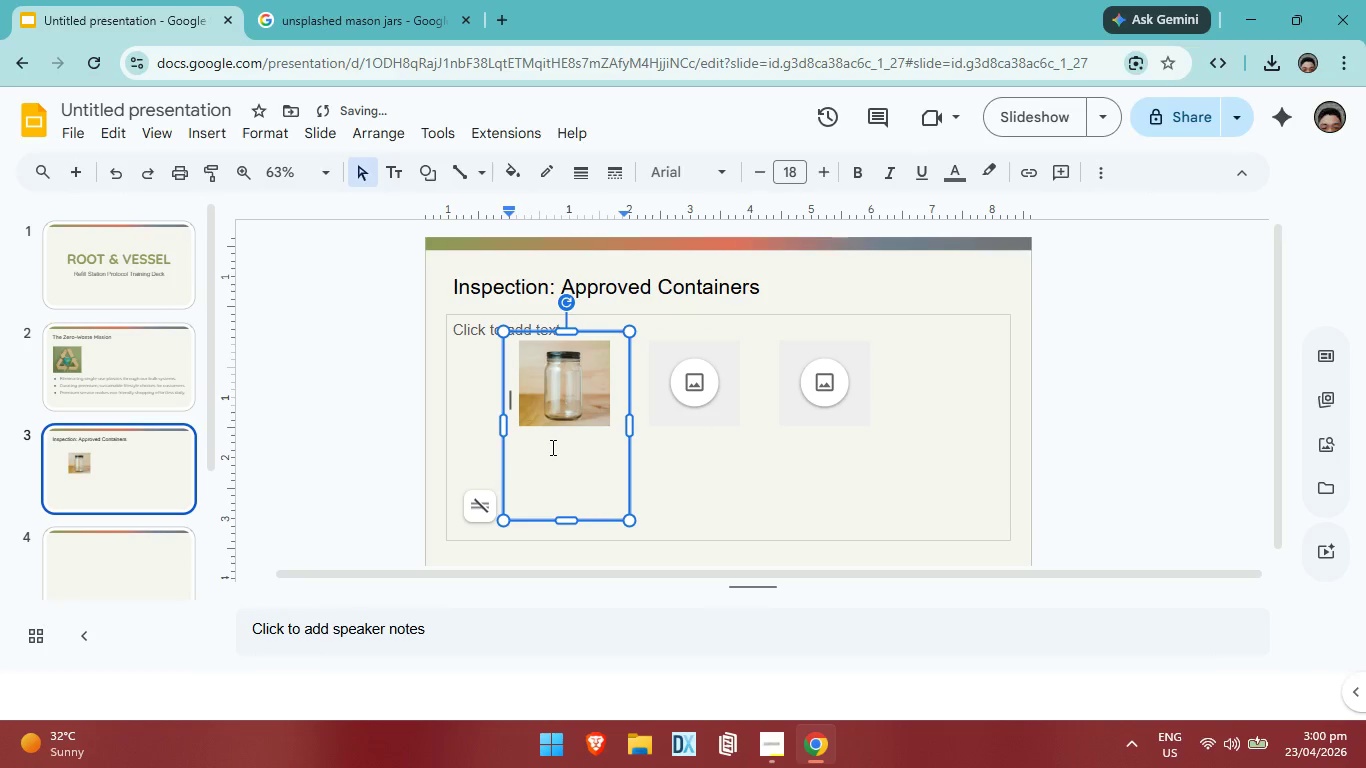 
key(Enter)
 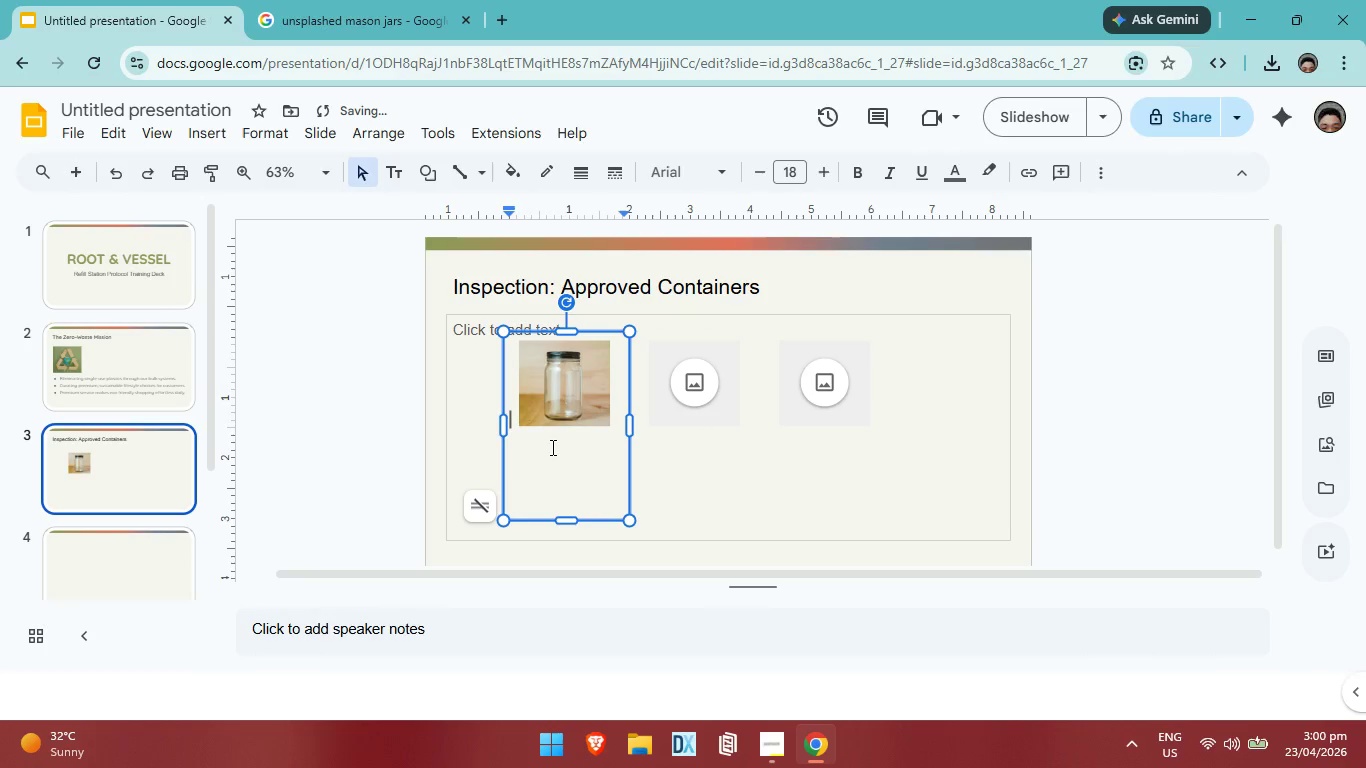 
key(Enter)
 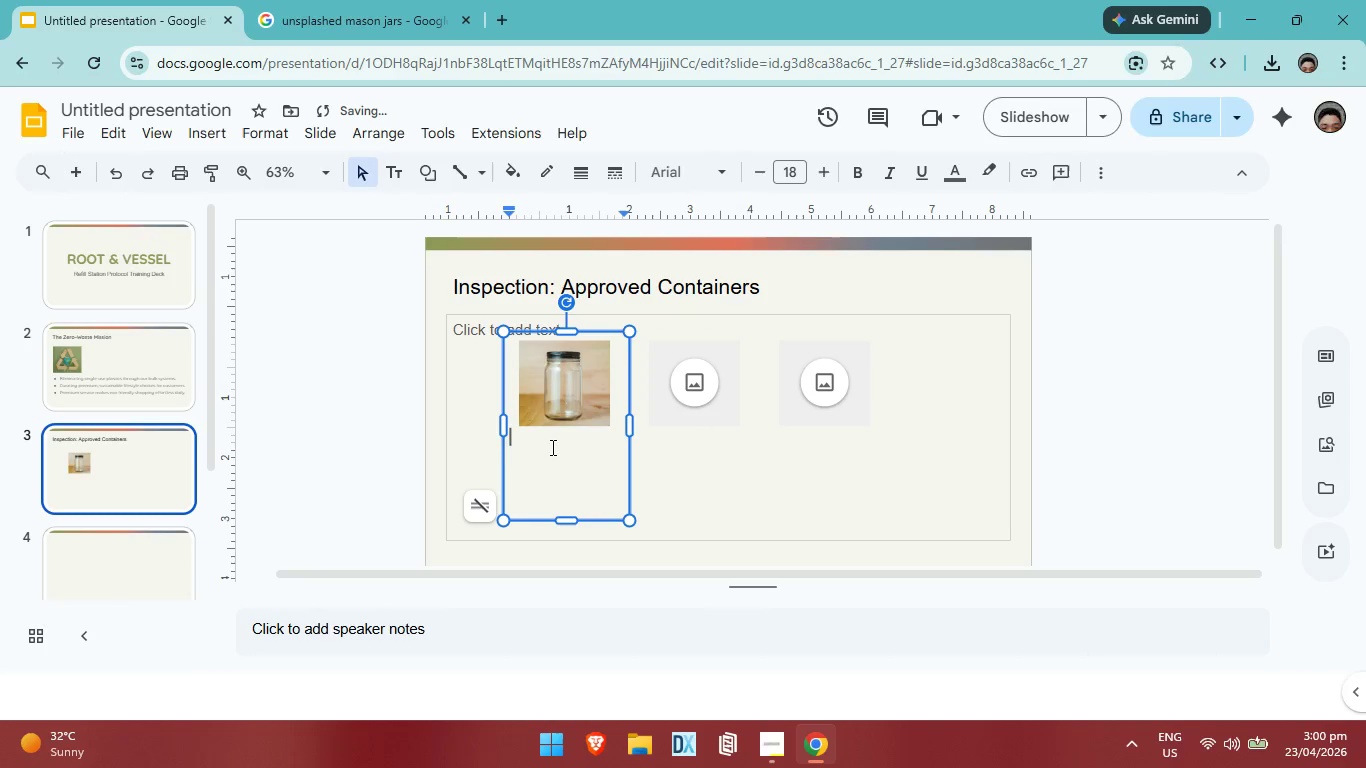 
key(Enter)
 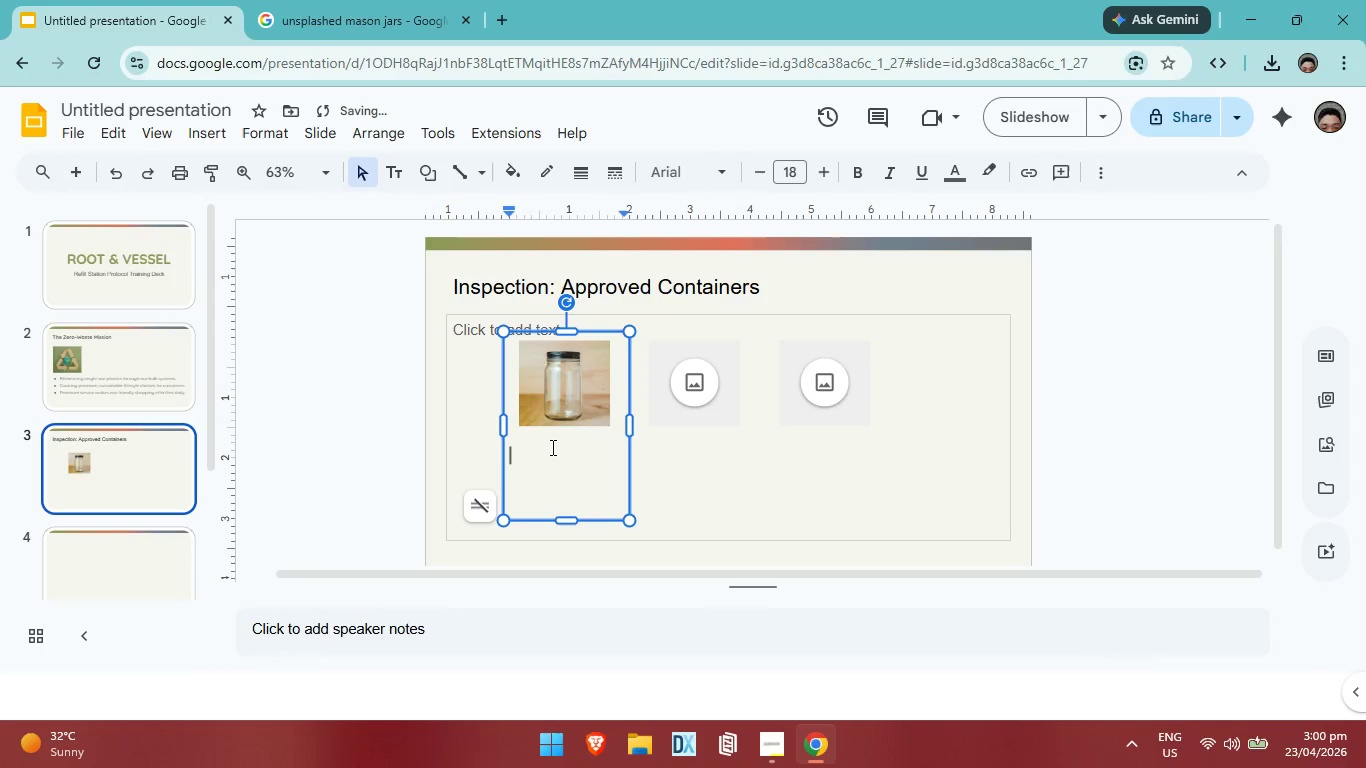 
key(Enter)
 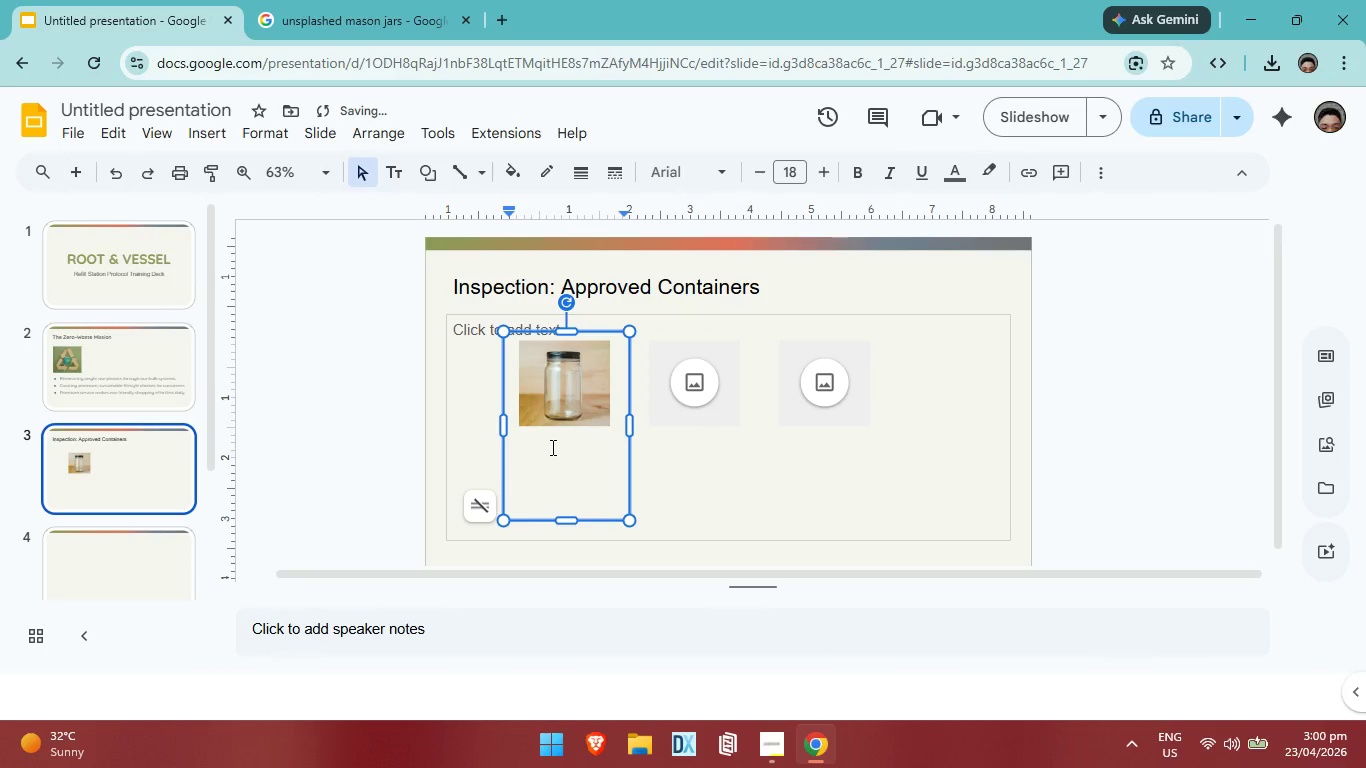 
key(Backspace)
 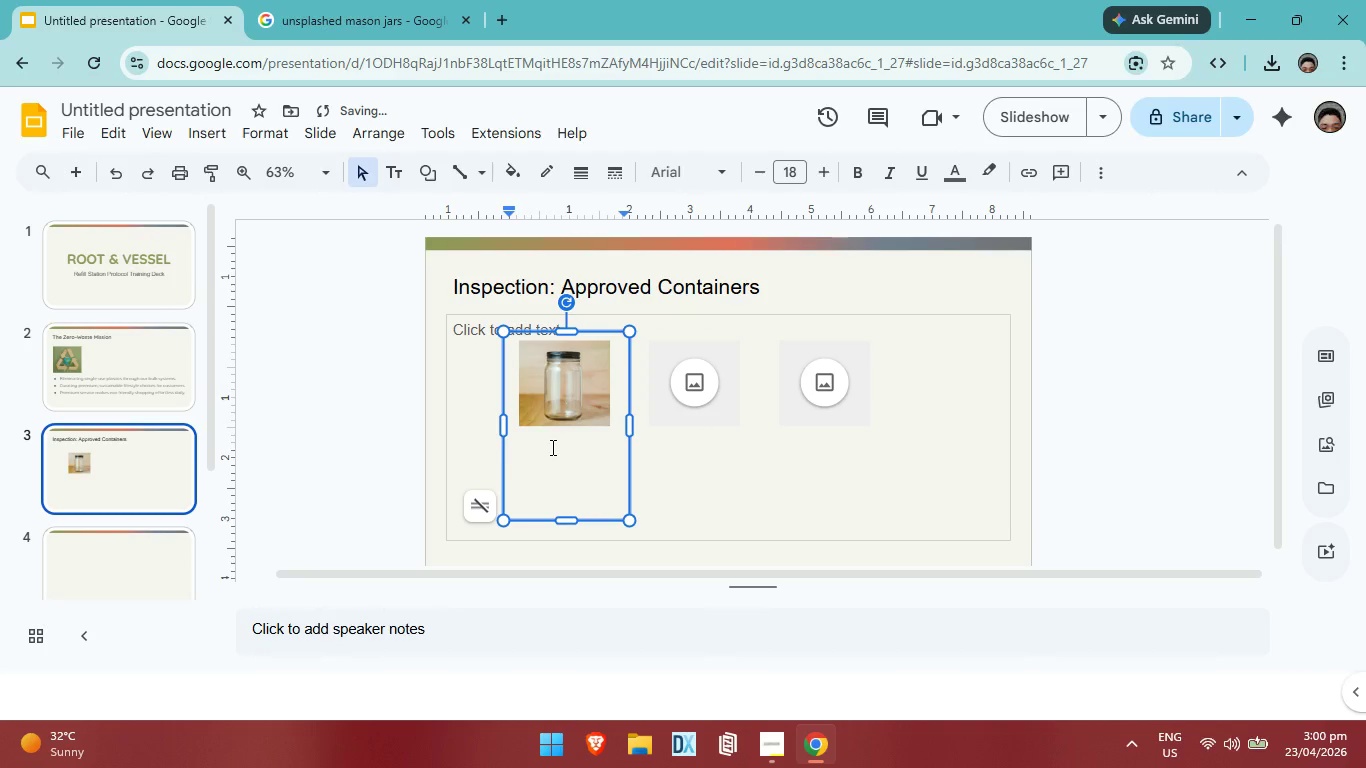 
key(Enter)
 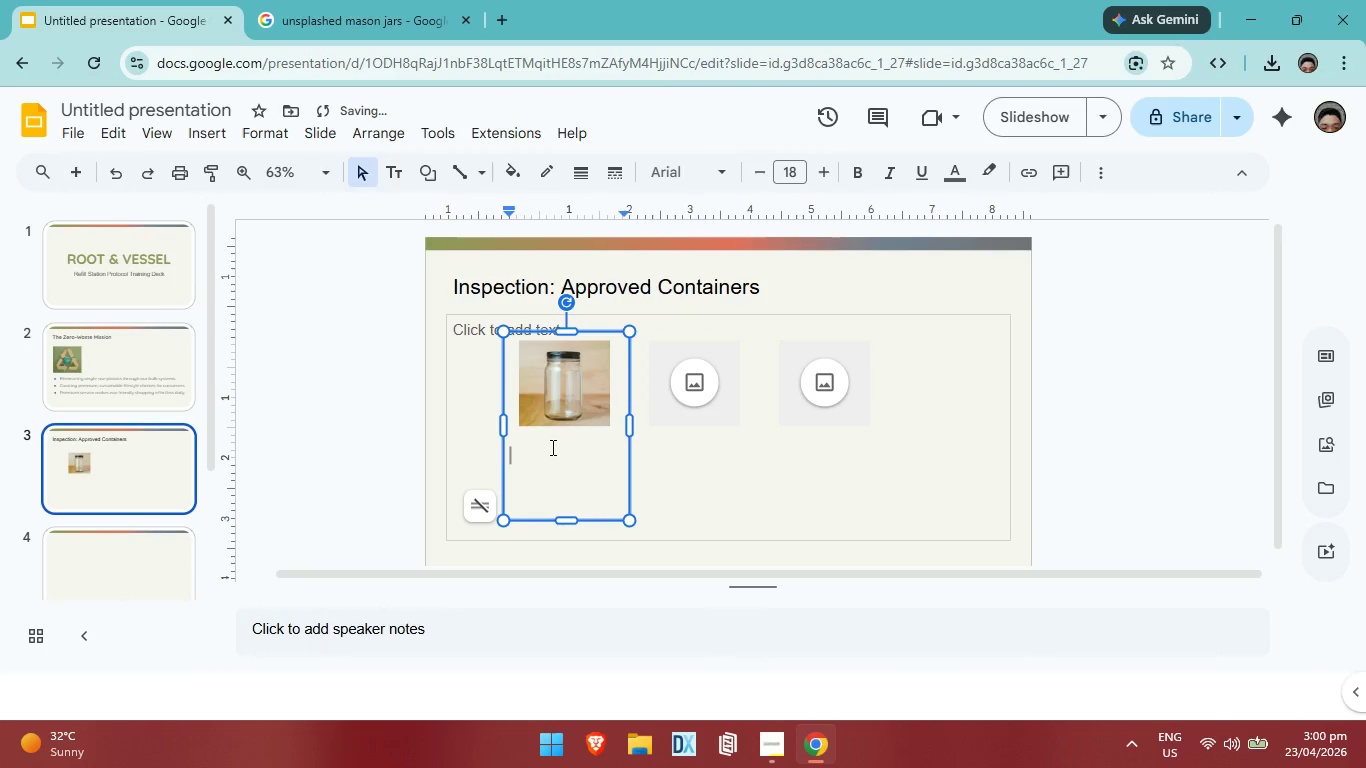 
type(Glass: JARS)
key(Backspace)
key(Backspace)
key(Backspace)
type(ars, swing )
key(Backspace)
type(-tops, bottles (dry))
 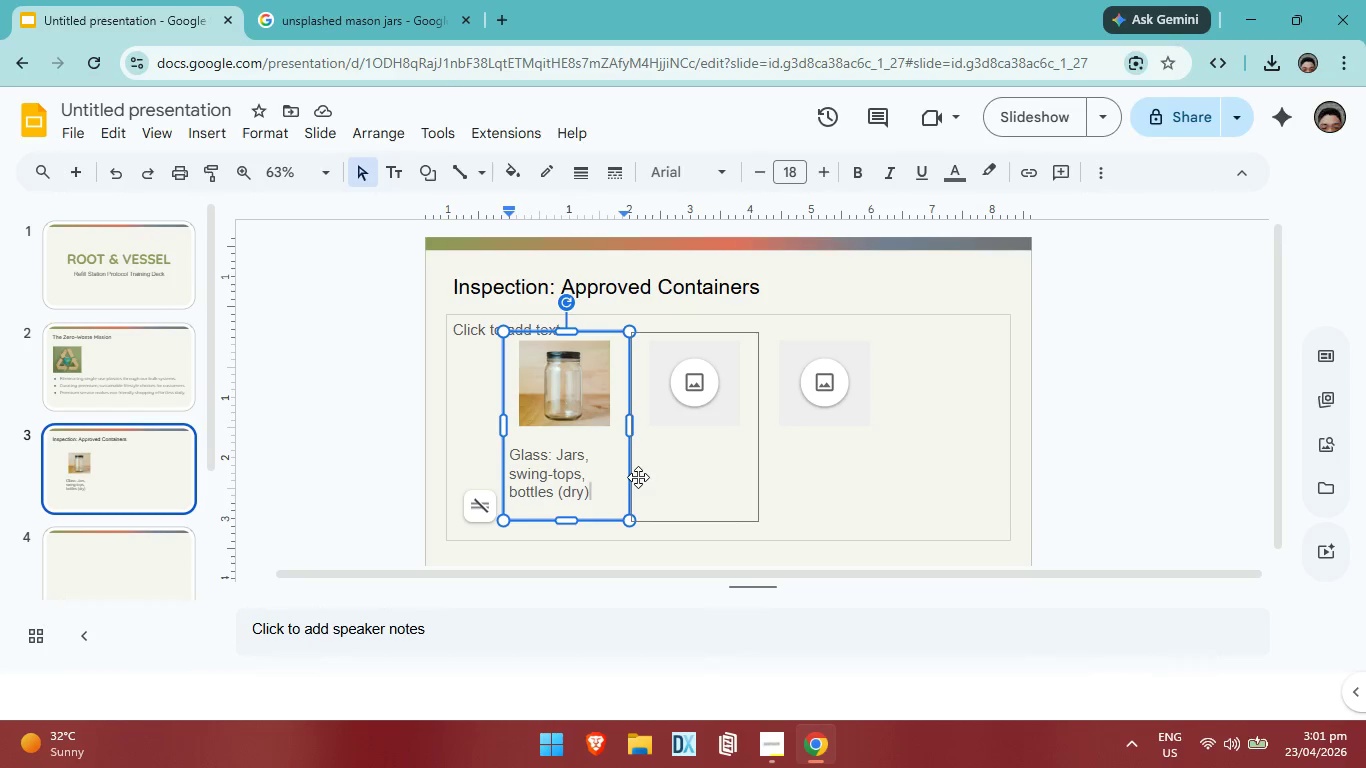 
wait(7.73)
 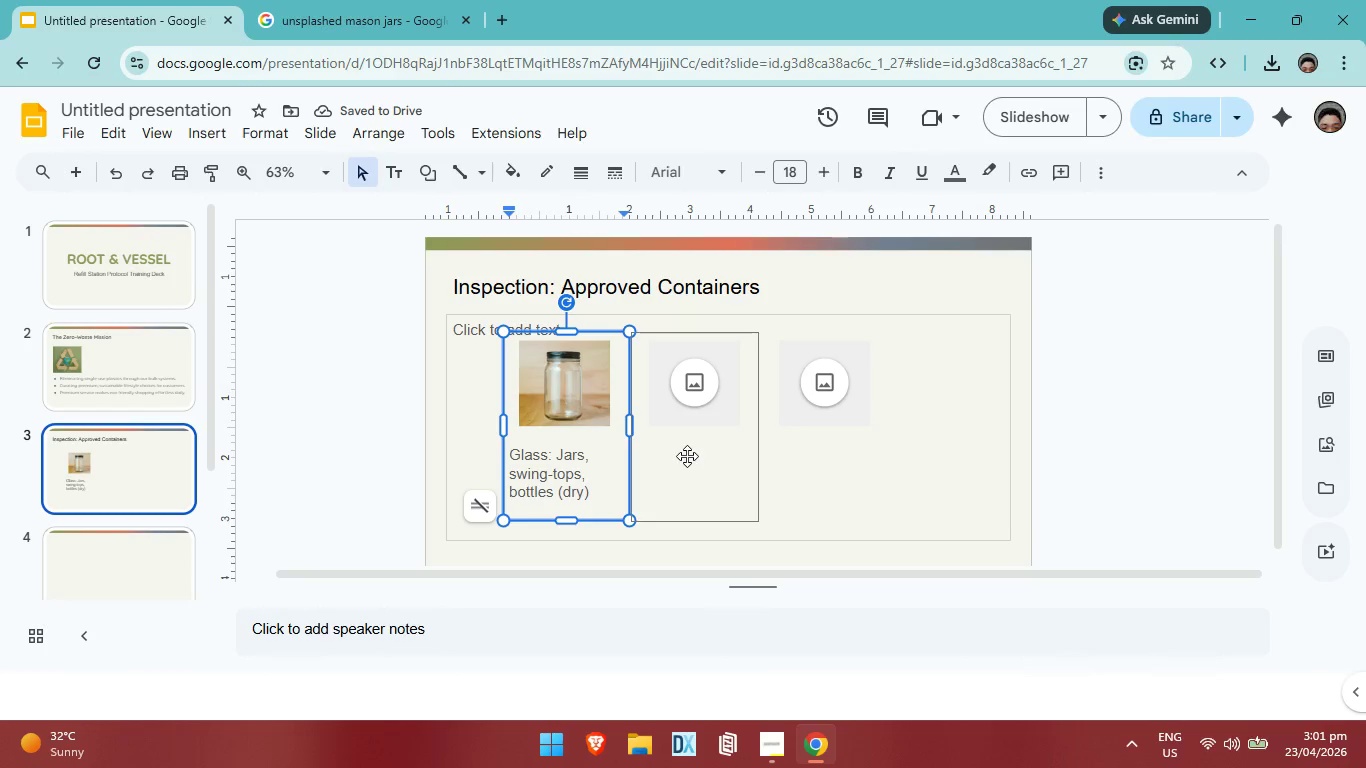 
left_click_drag(start_coordinate=[510, 456], to_coordinate=[551, 455])
 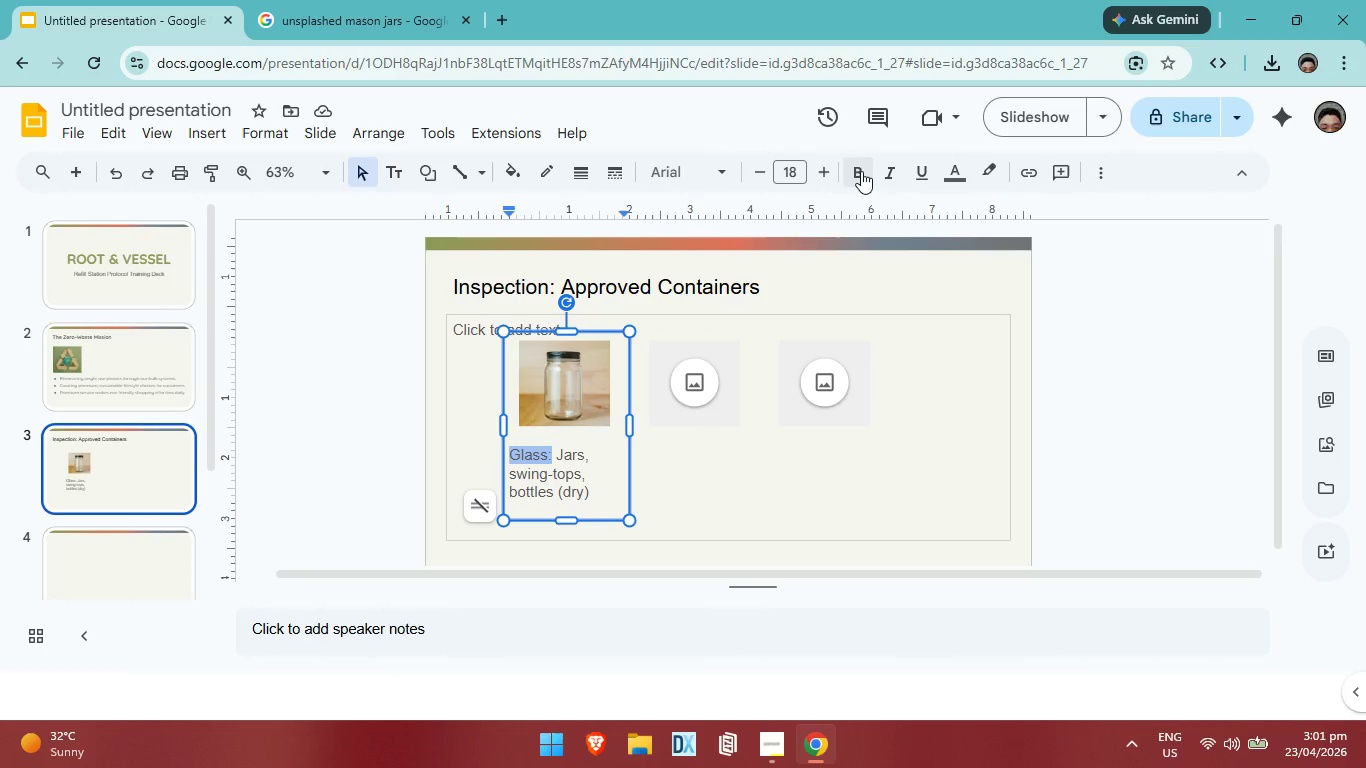 
left_click([862, 170])
 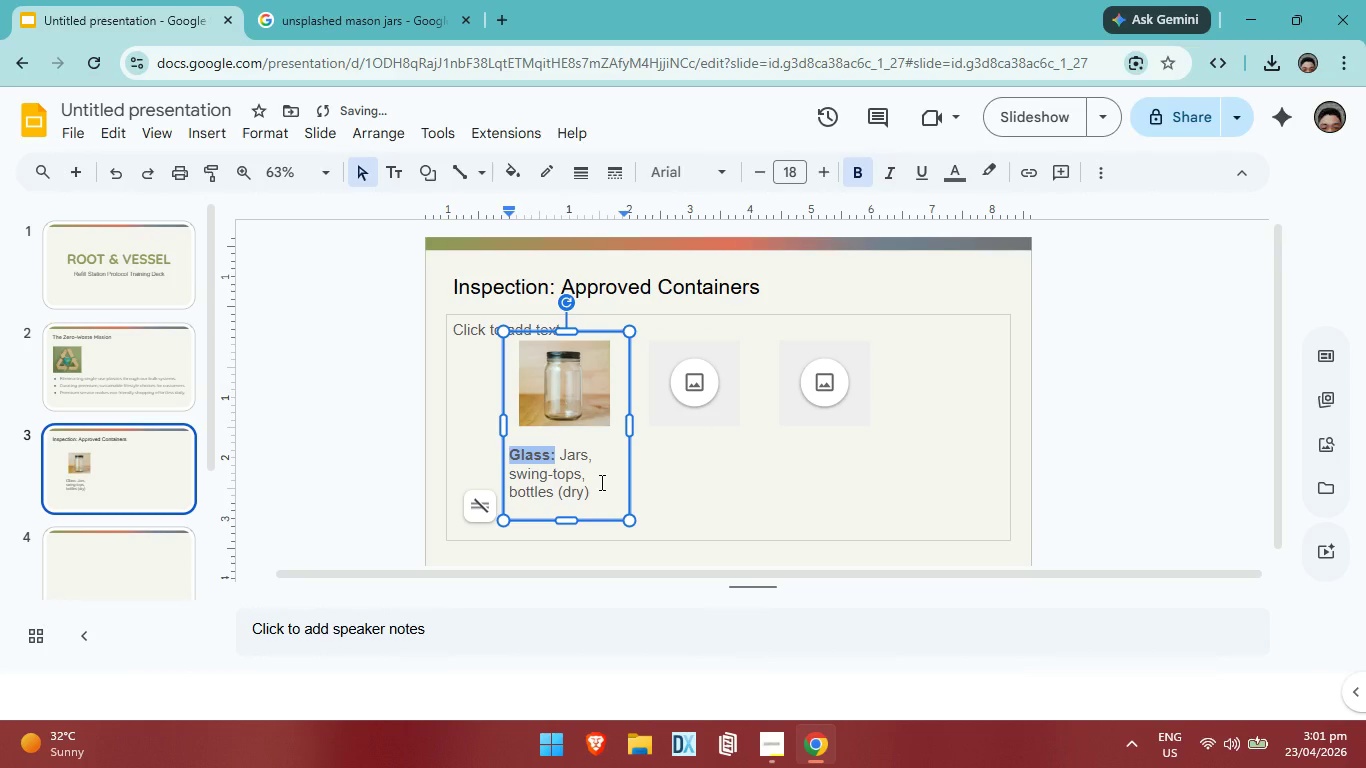 
left_click([600, 482])
 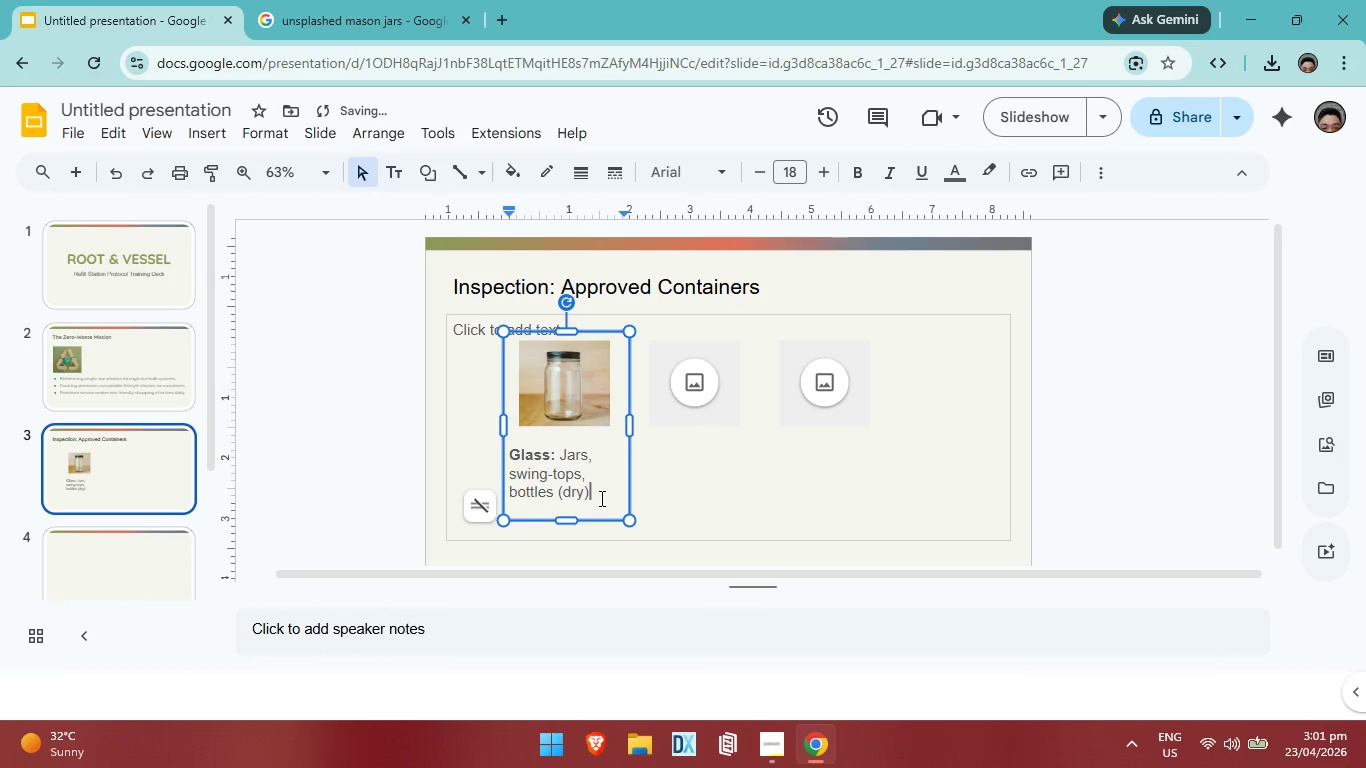 
left_click_drag(start_coordinate=[600, 498], to_coordinate=[508, 456])
 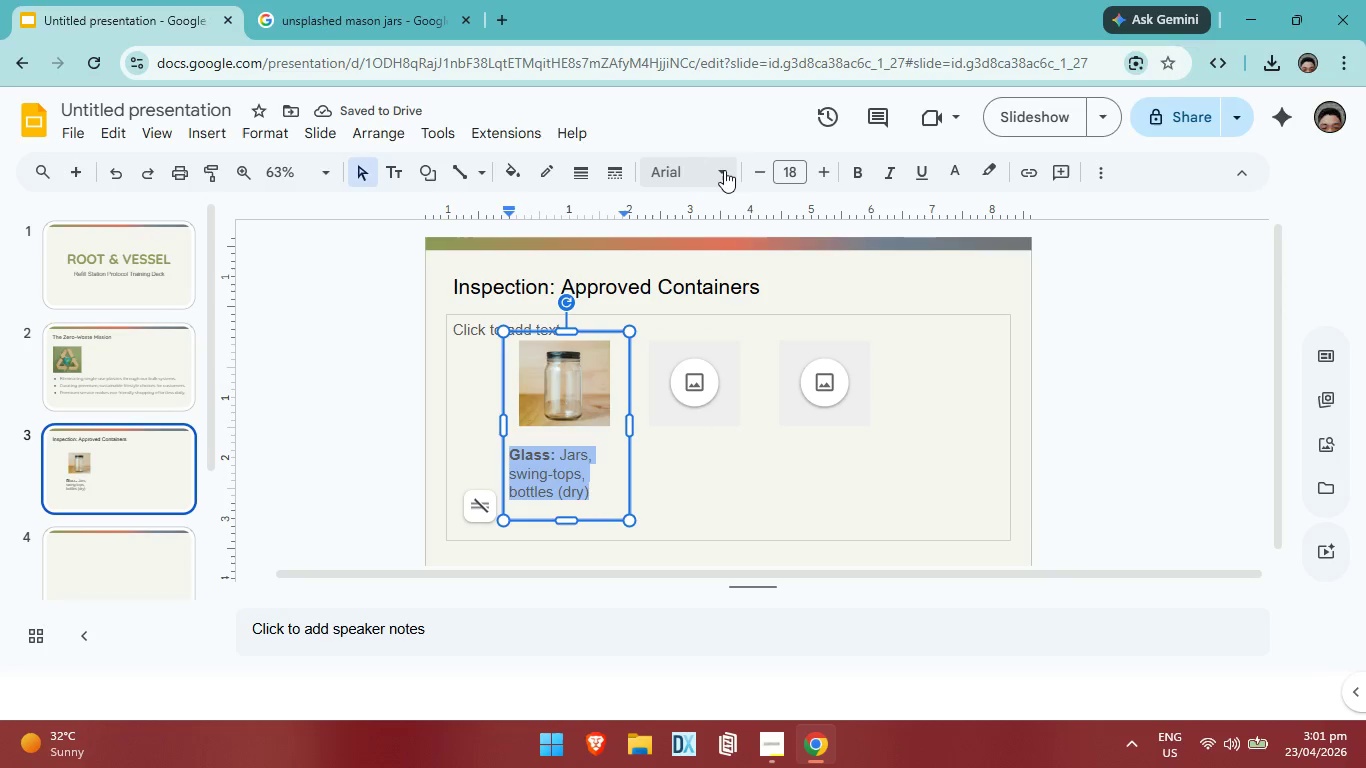 
left_click([724, 170])
 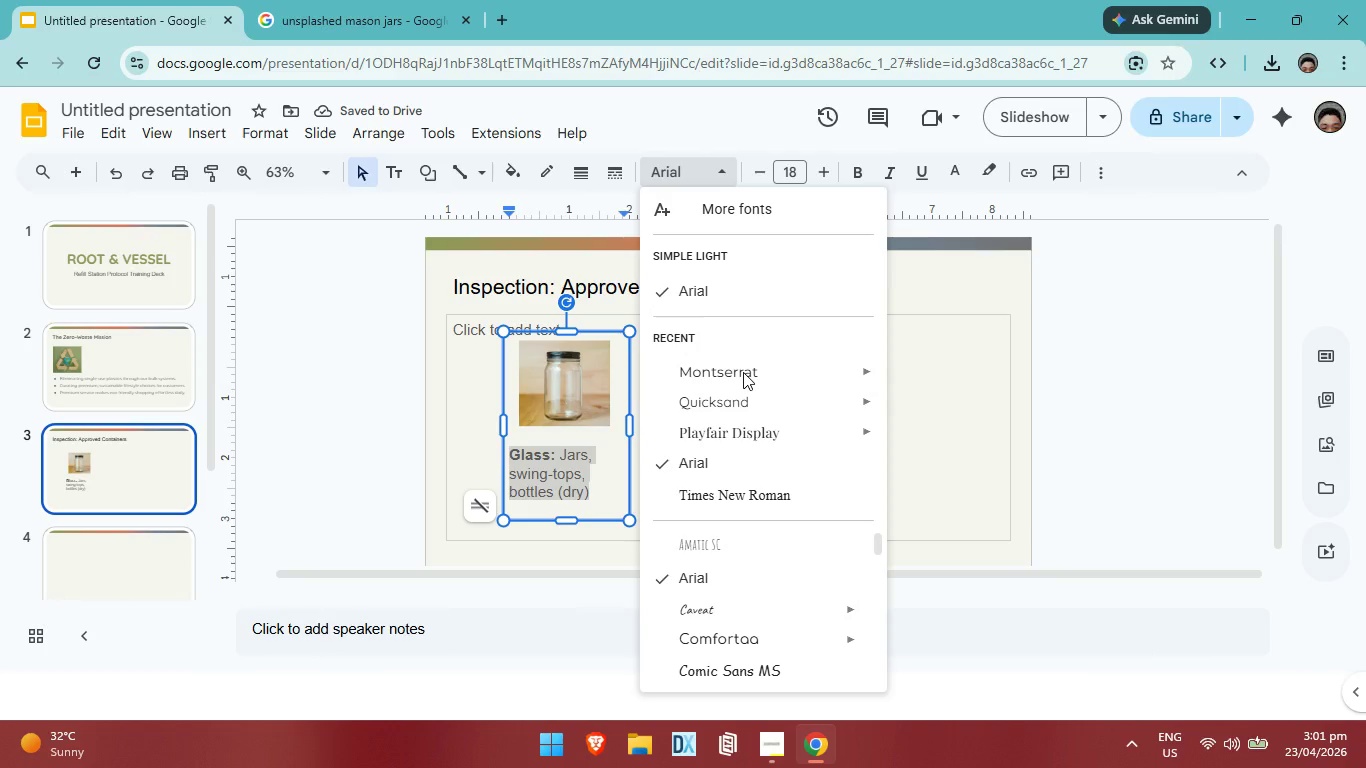 
mouse_move([763, 452])
 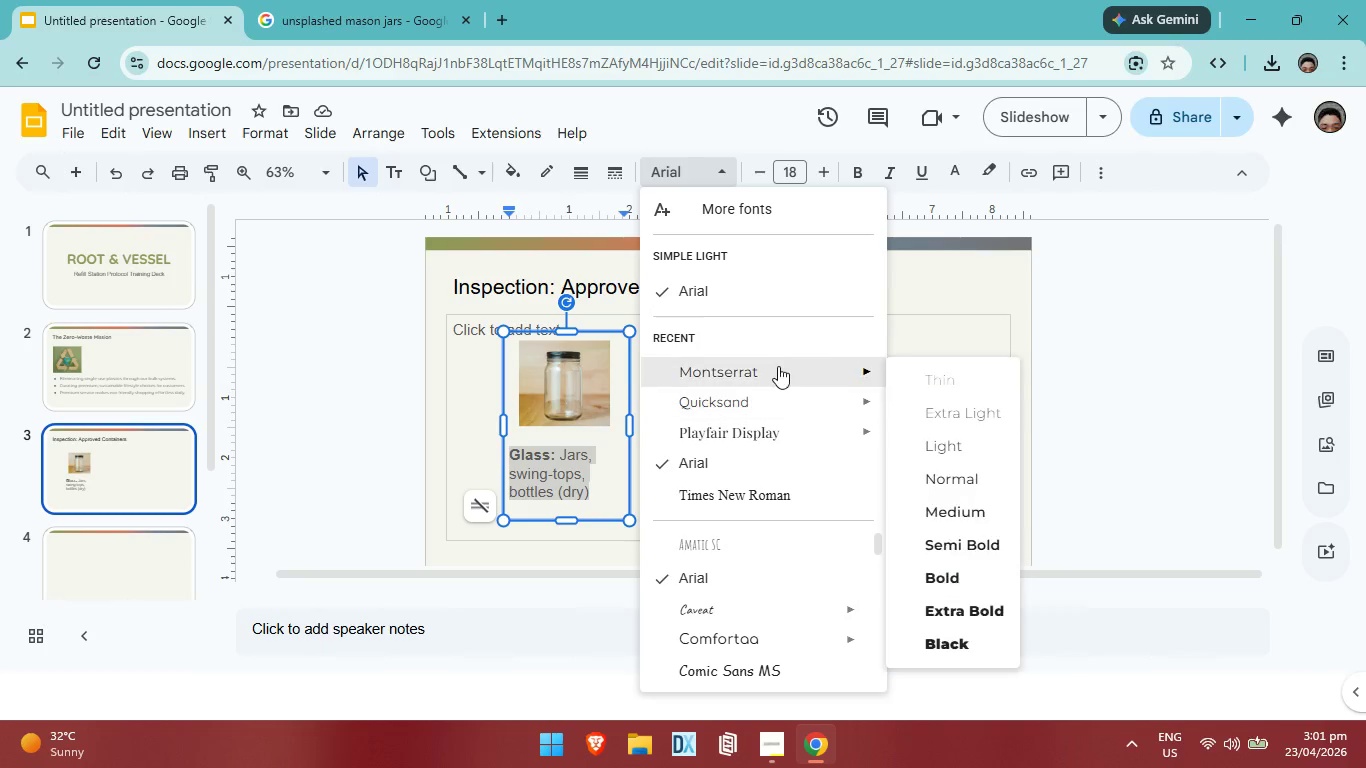 
left_click([778, 366])
 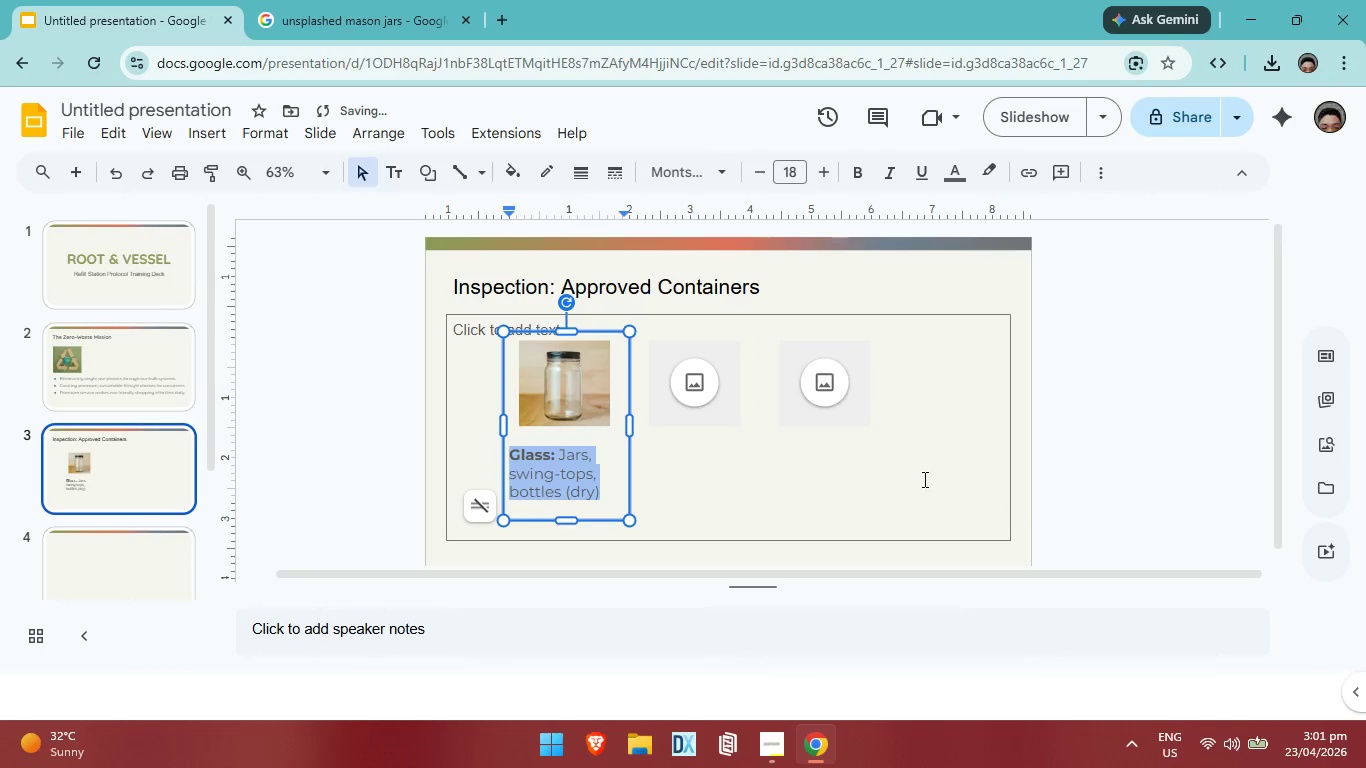 
left_click([974, 473])
 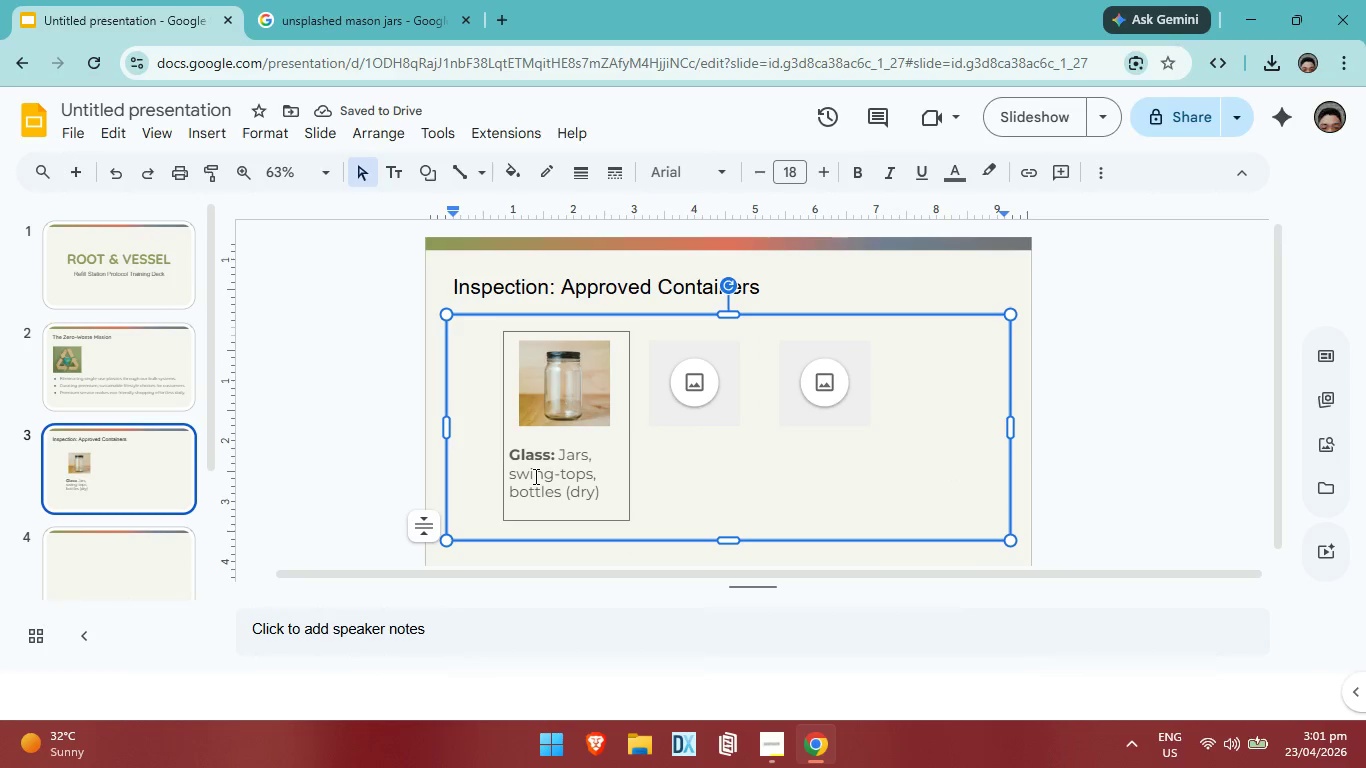 
left_click([534, 476])
 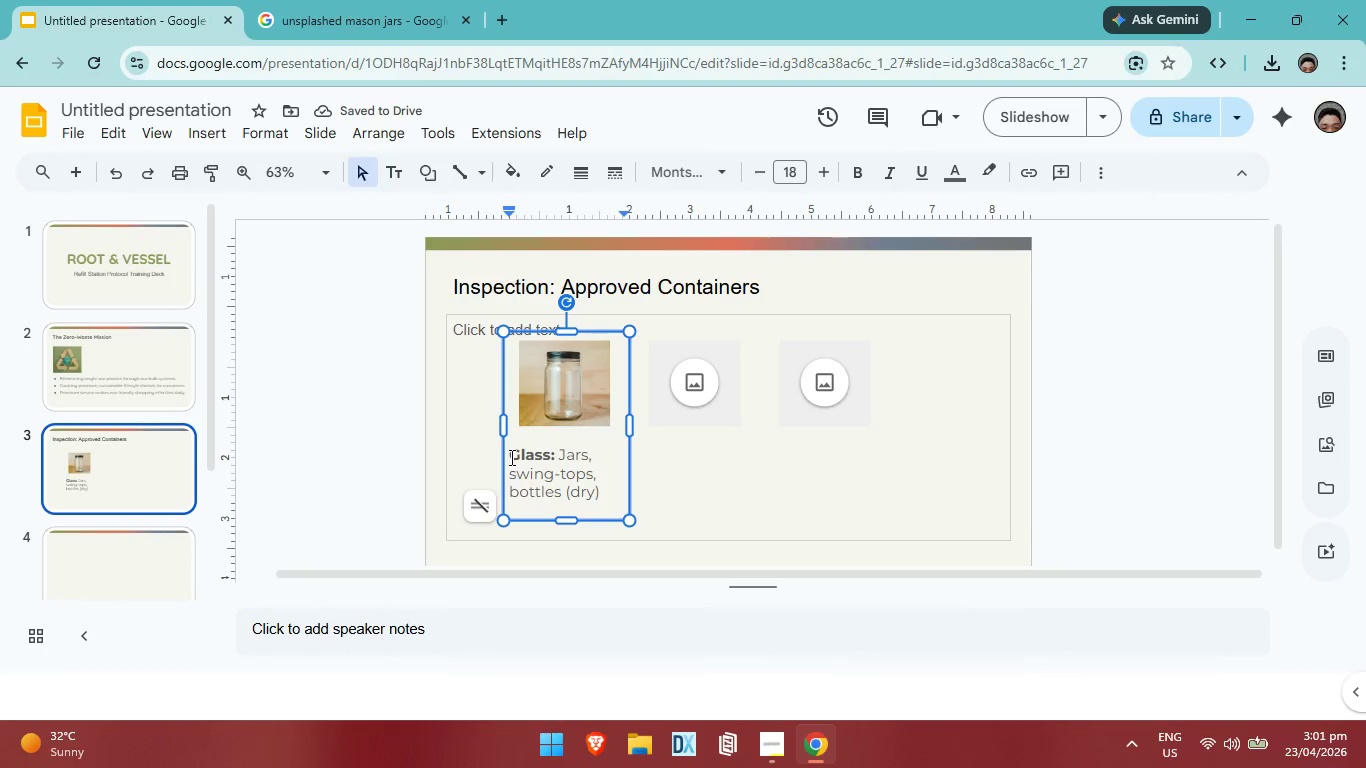 
left_click([510, 457])
 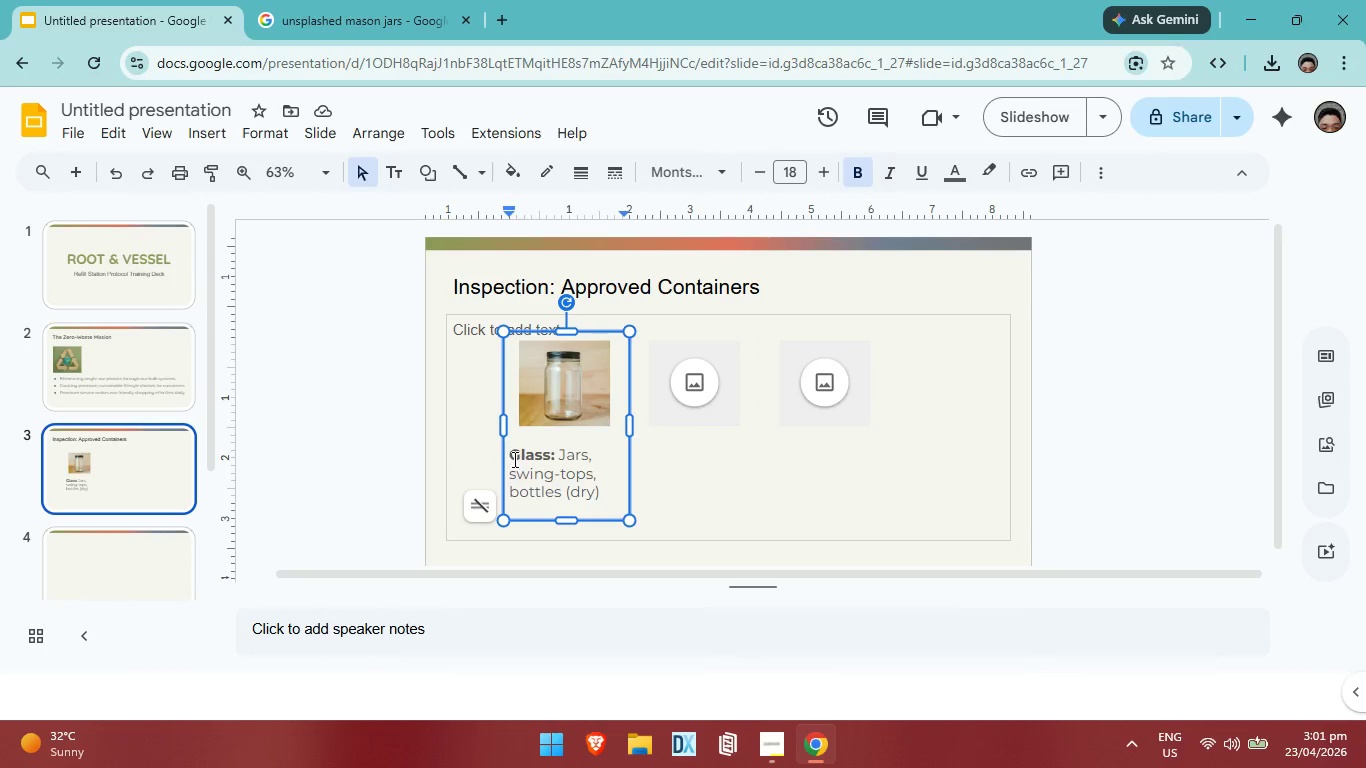 
left_click_drag(start_coordinate=[513, 459], to_coordinate=[598, 495])
 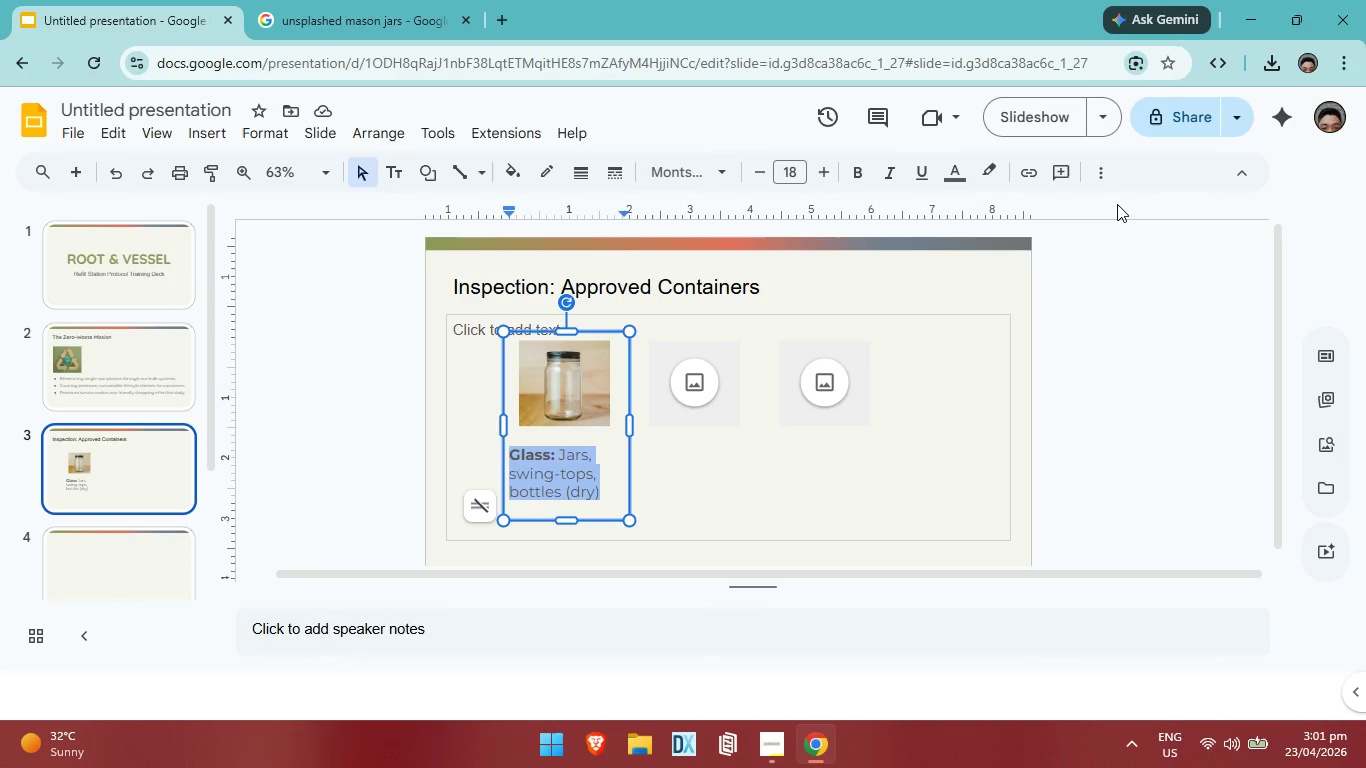 
wait(8.47)
 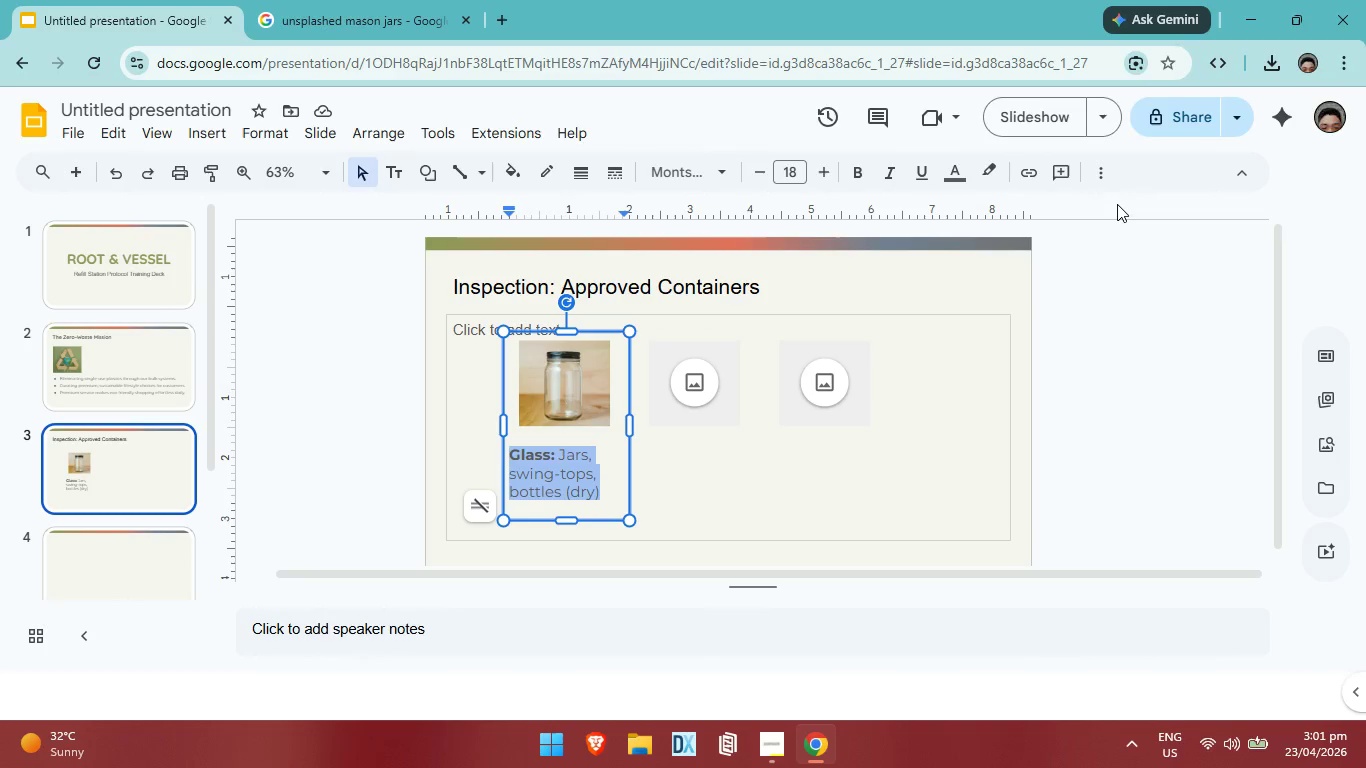 
left_click([1095, 173])
 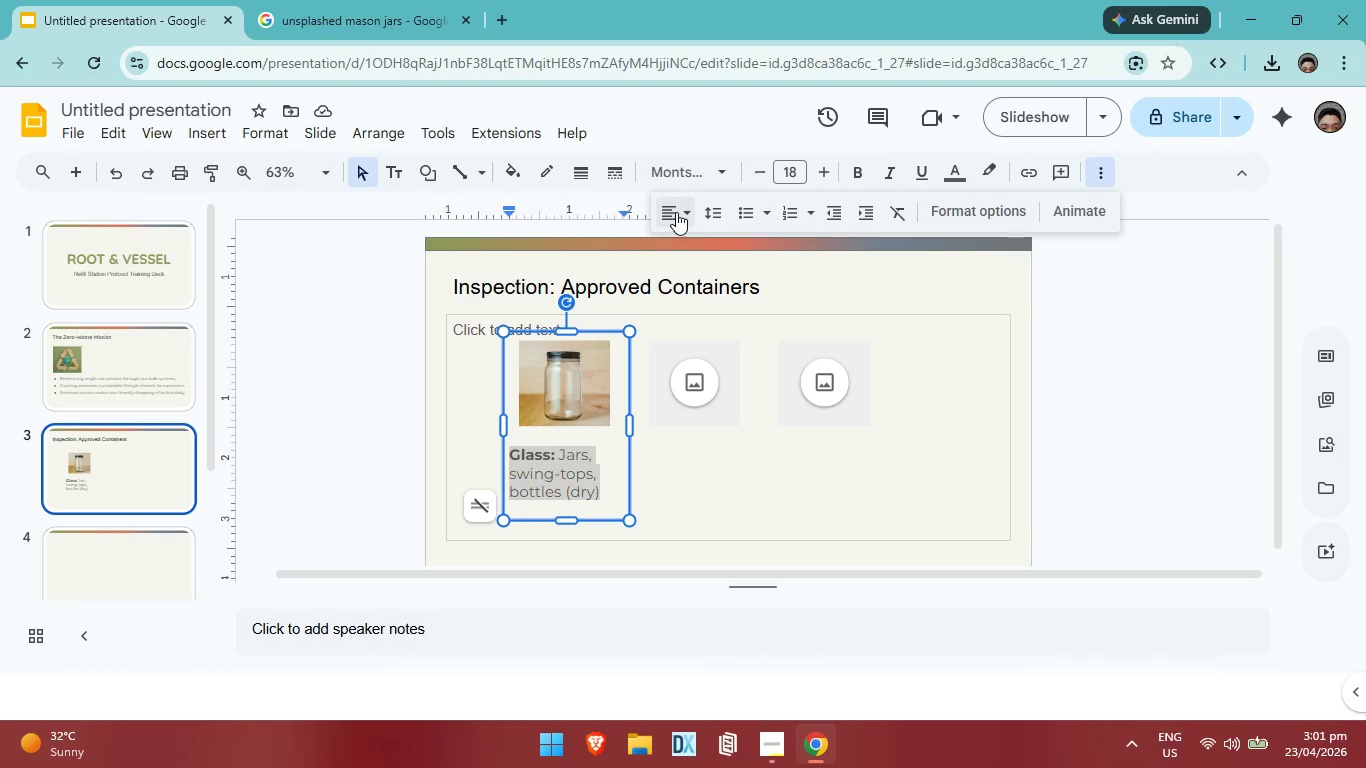 
left_click([685, 212])
 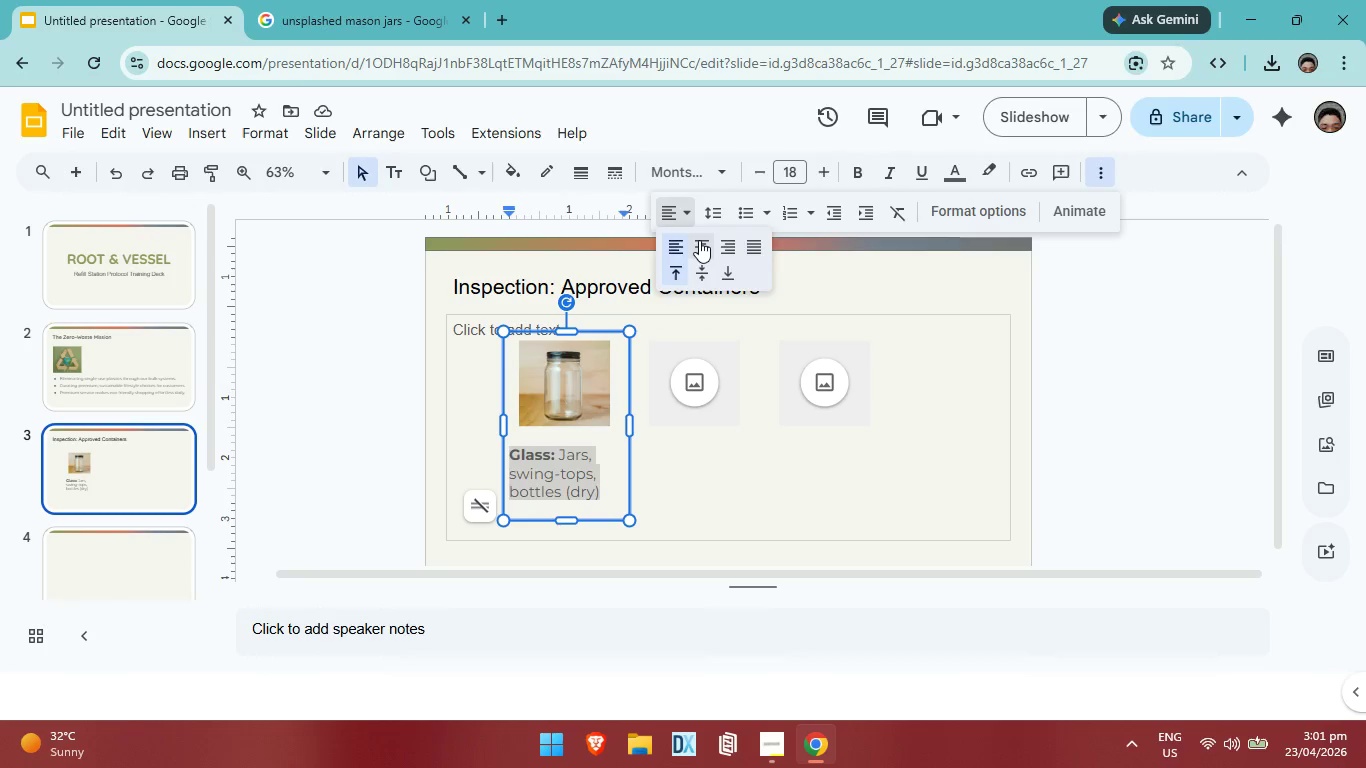 
left_click([699, 240])
 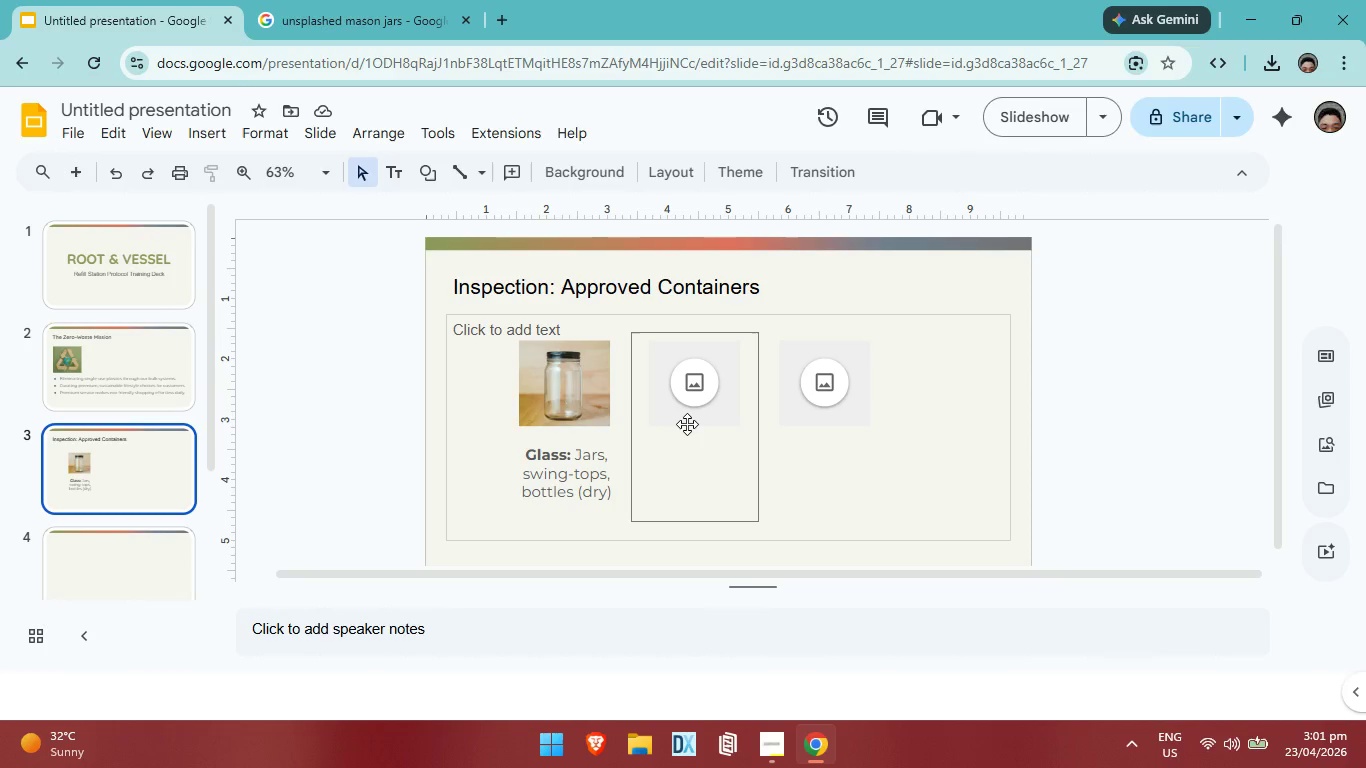 
wait(12.86)
 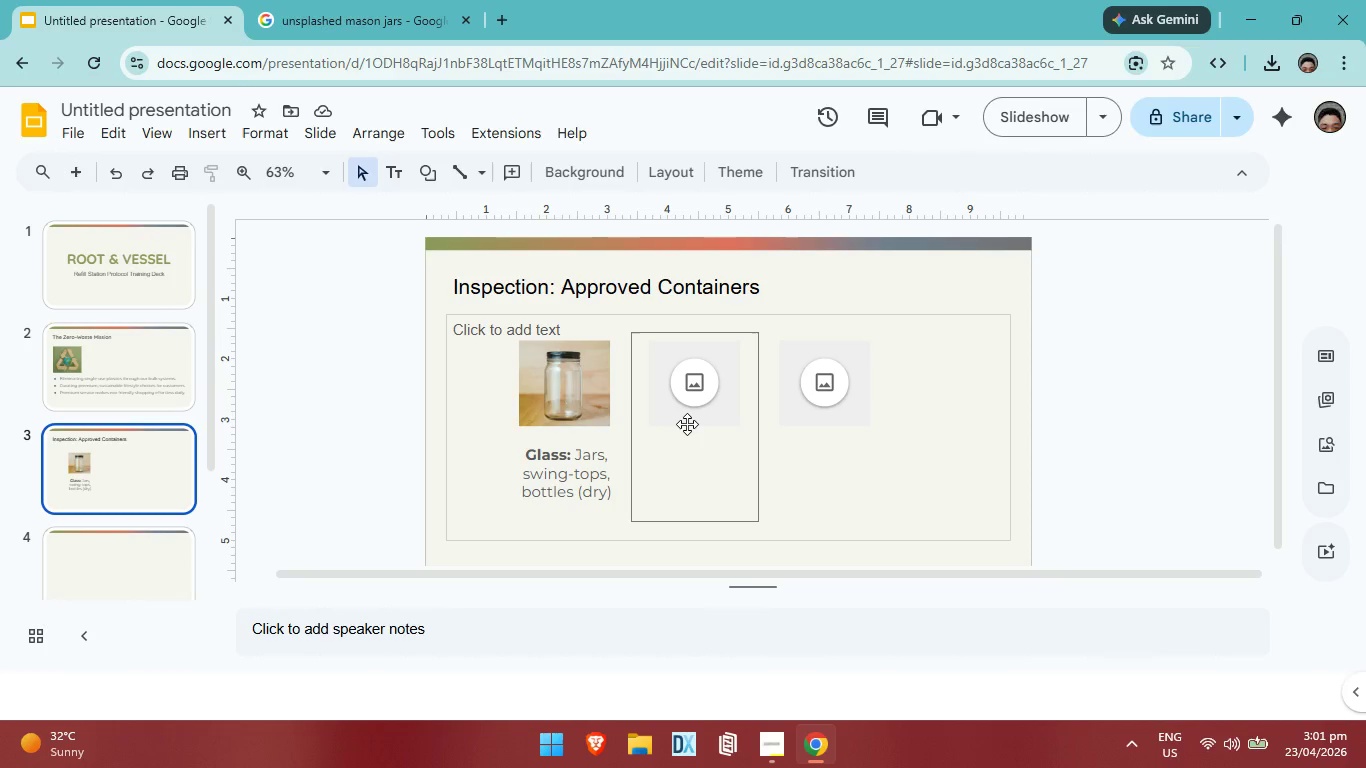 
left_click([694, 453])
 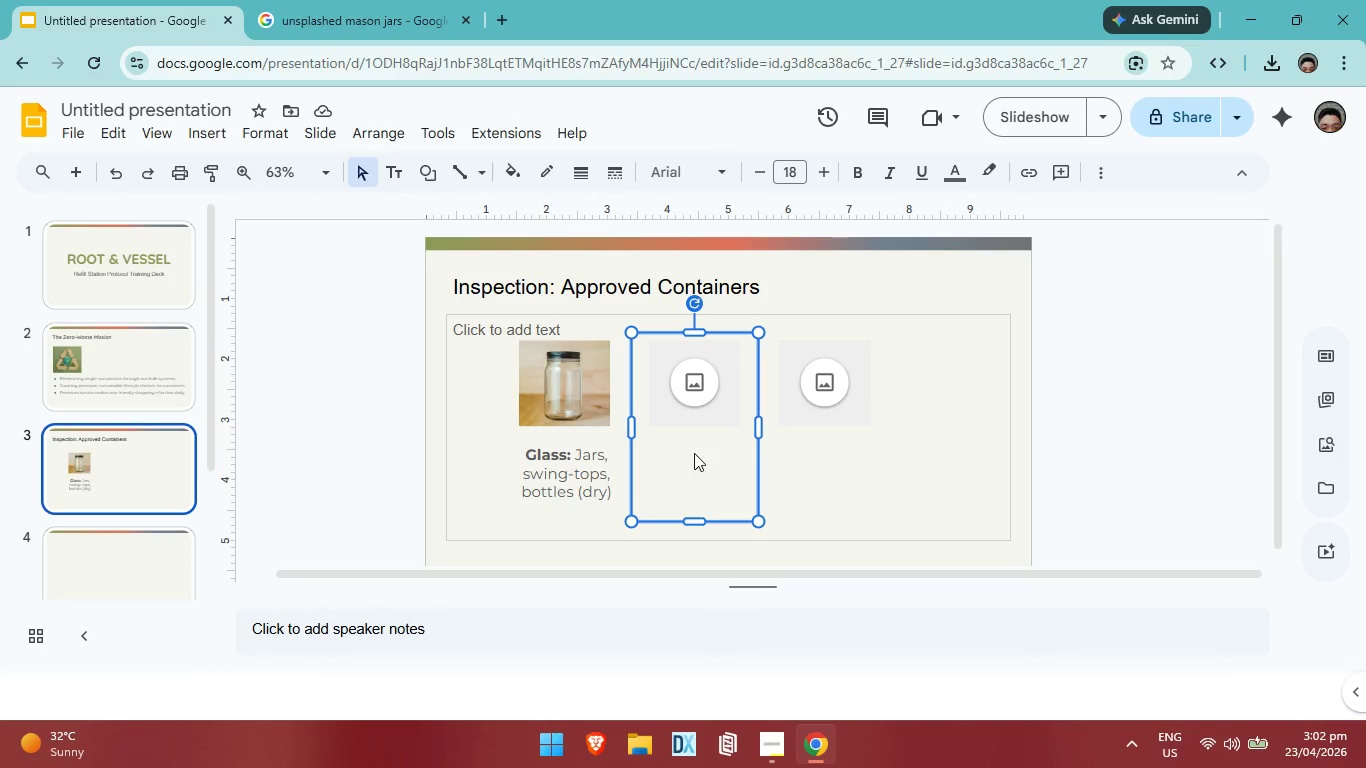 
left_click([694, 453])
 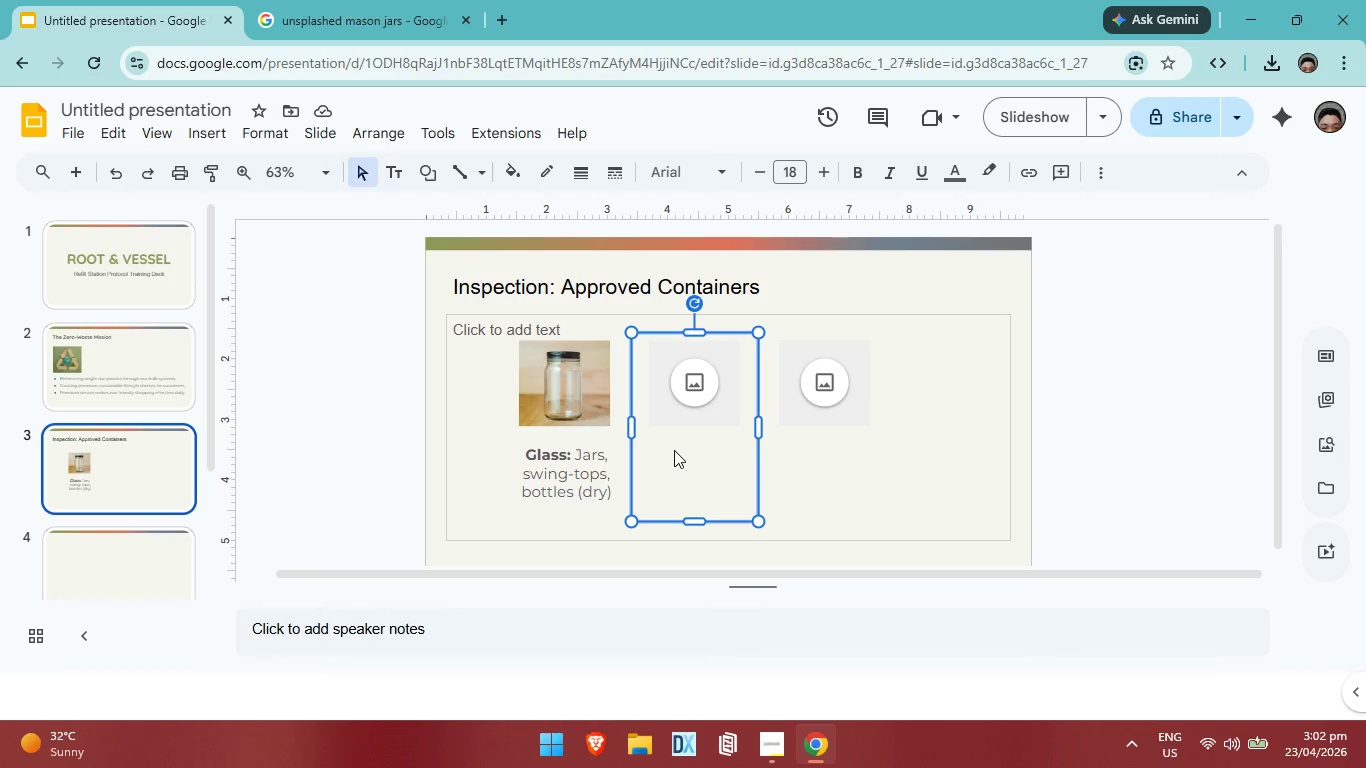 
left_click([674, 450])
 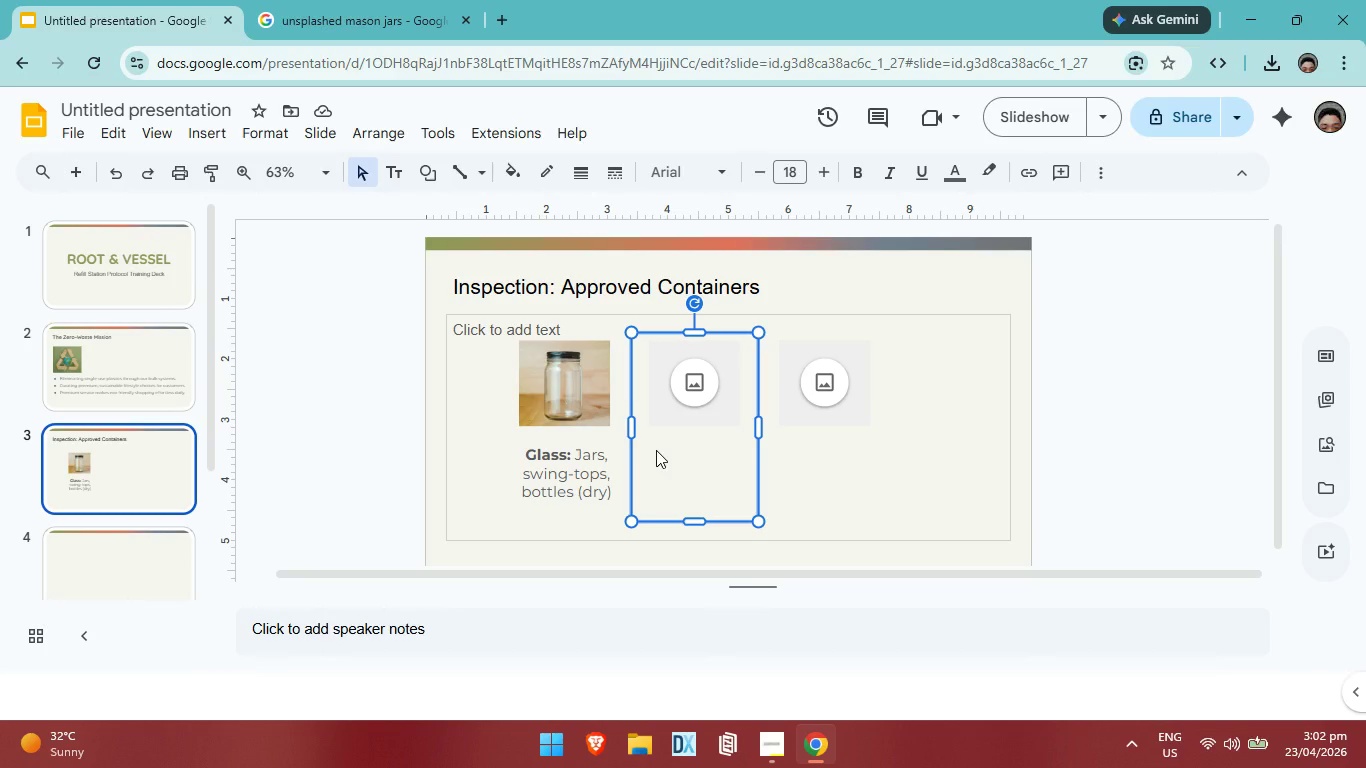 
left_click([656, 450])
 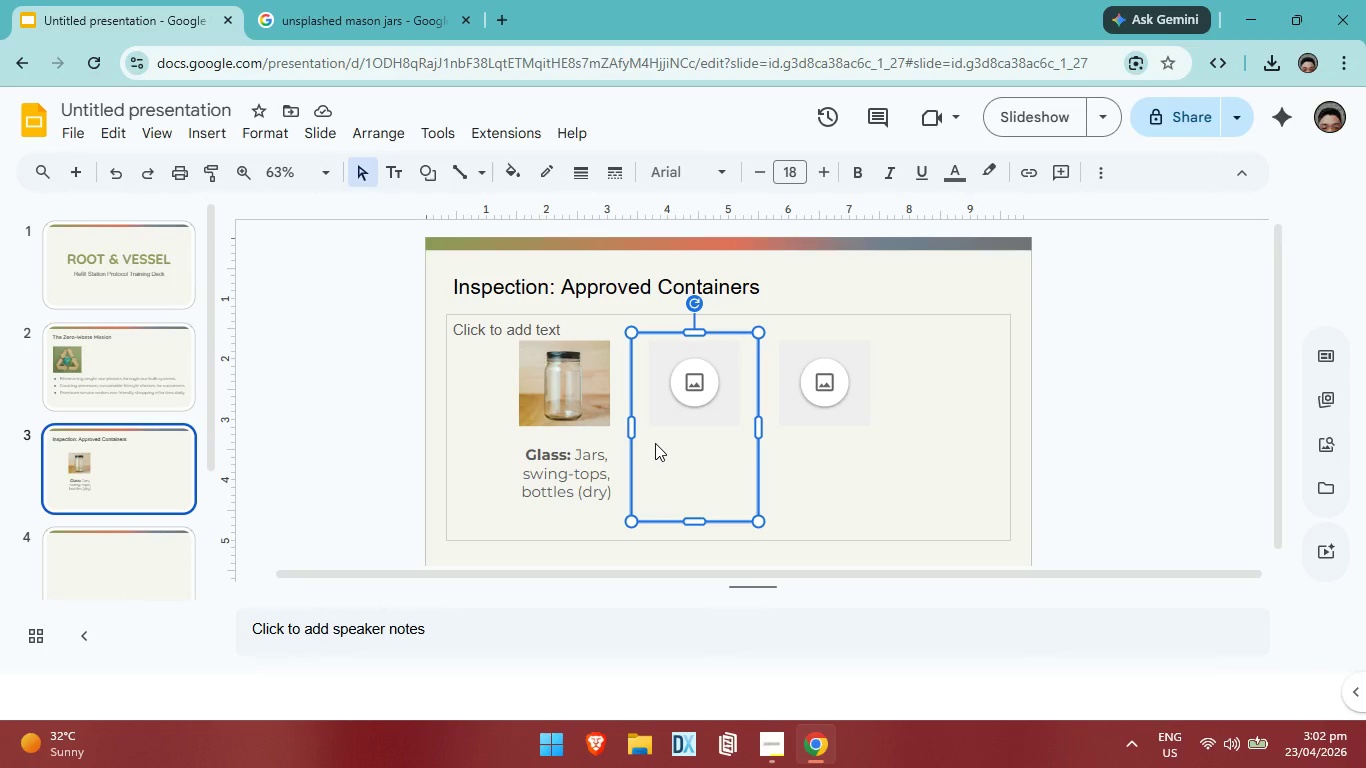 
left_click([655, 446])
 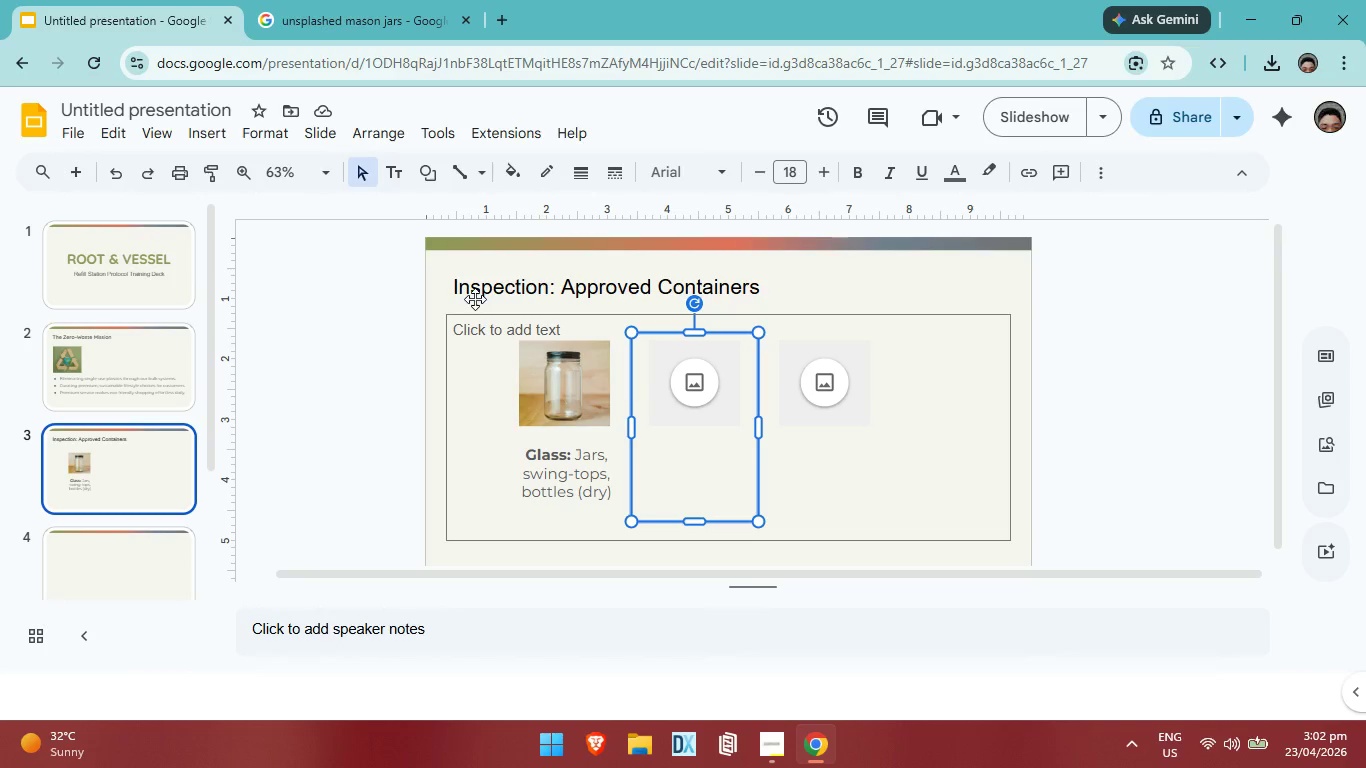 
double_click([660, 451])
 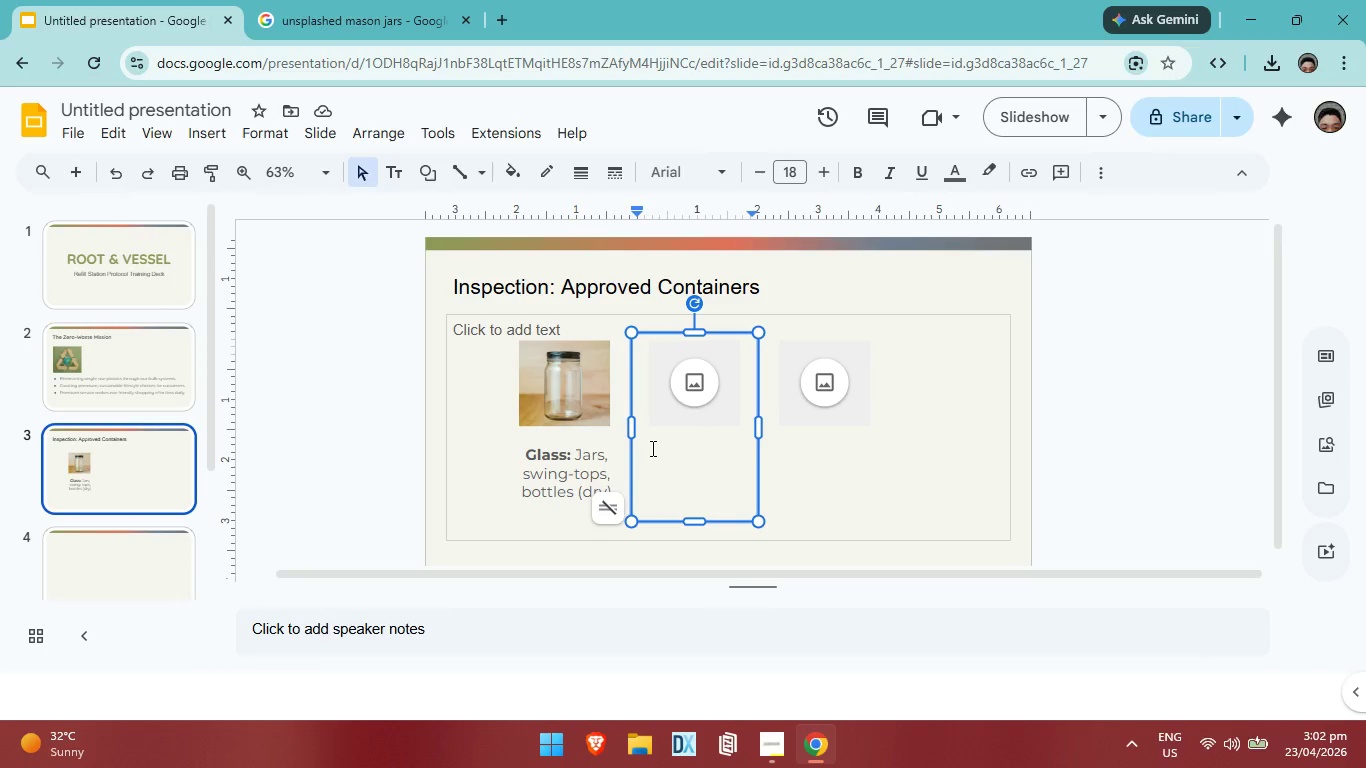 
key(Enter)
 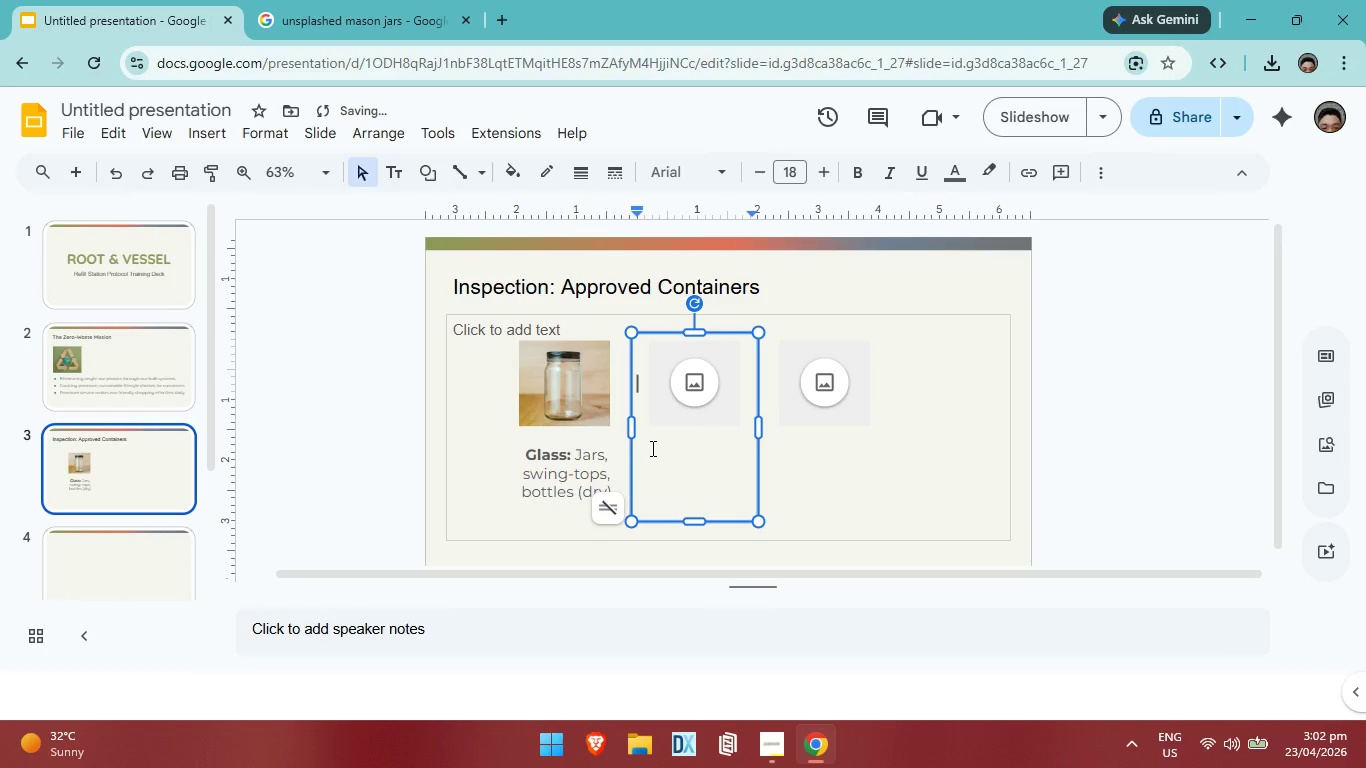 
key(Enter)
 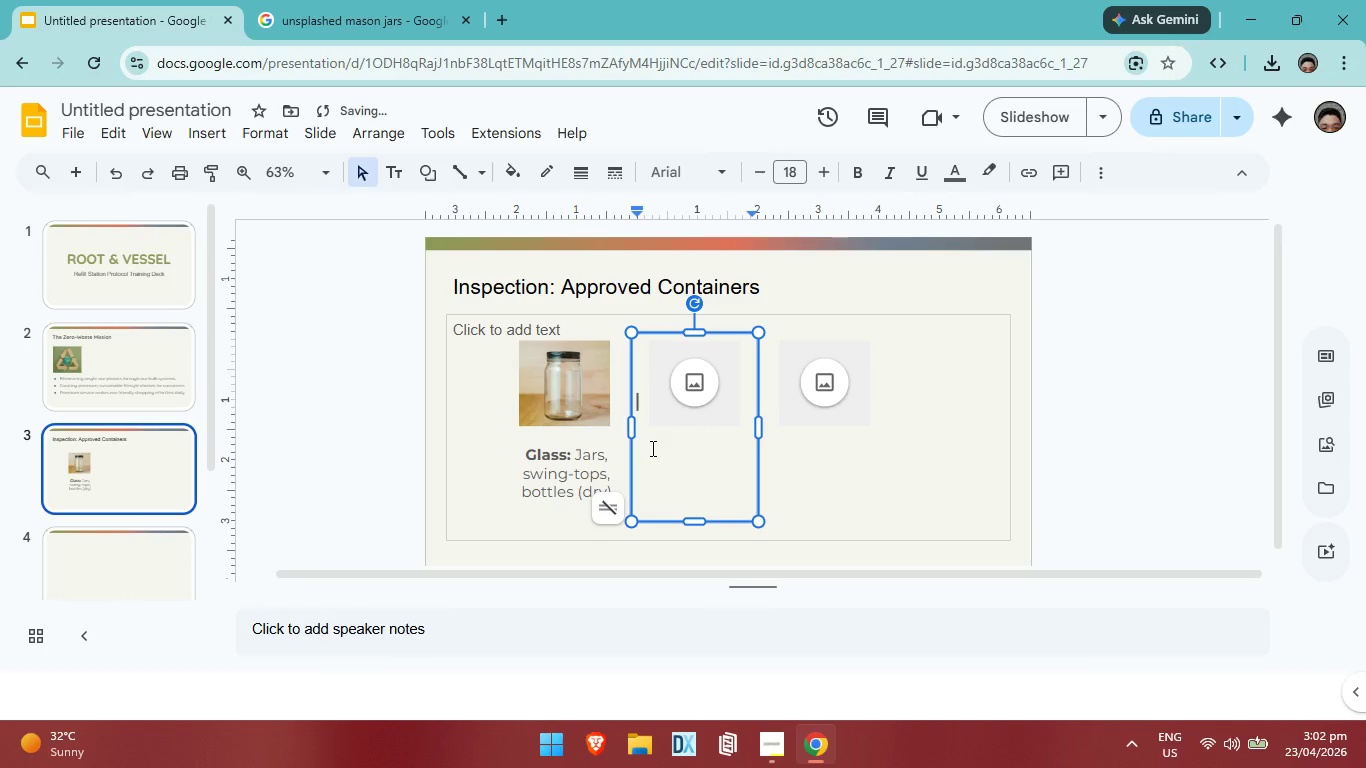 
key(Enter)
 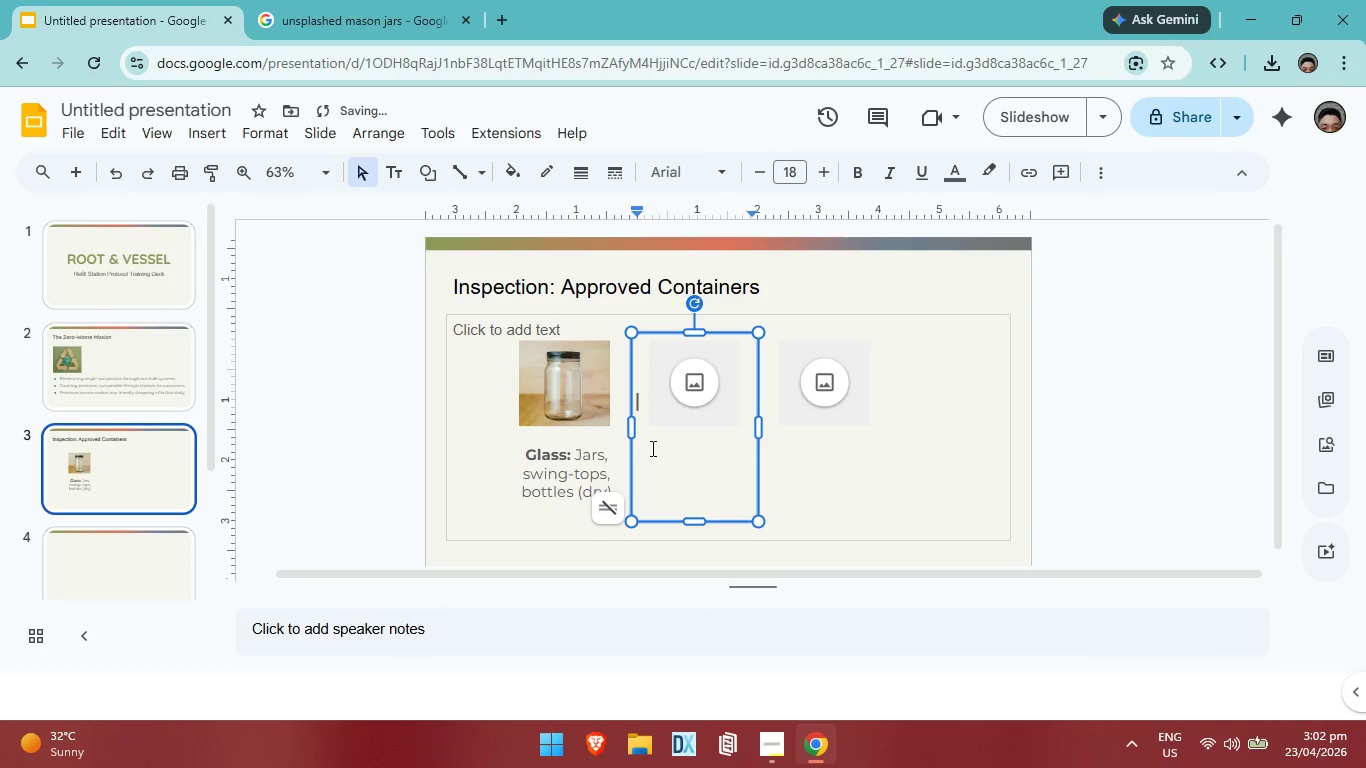 
key(Enter)
 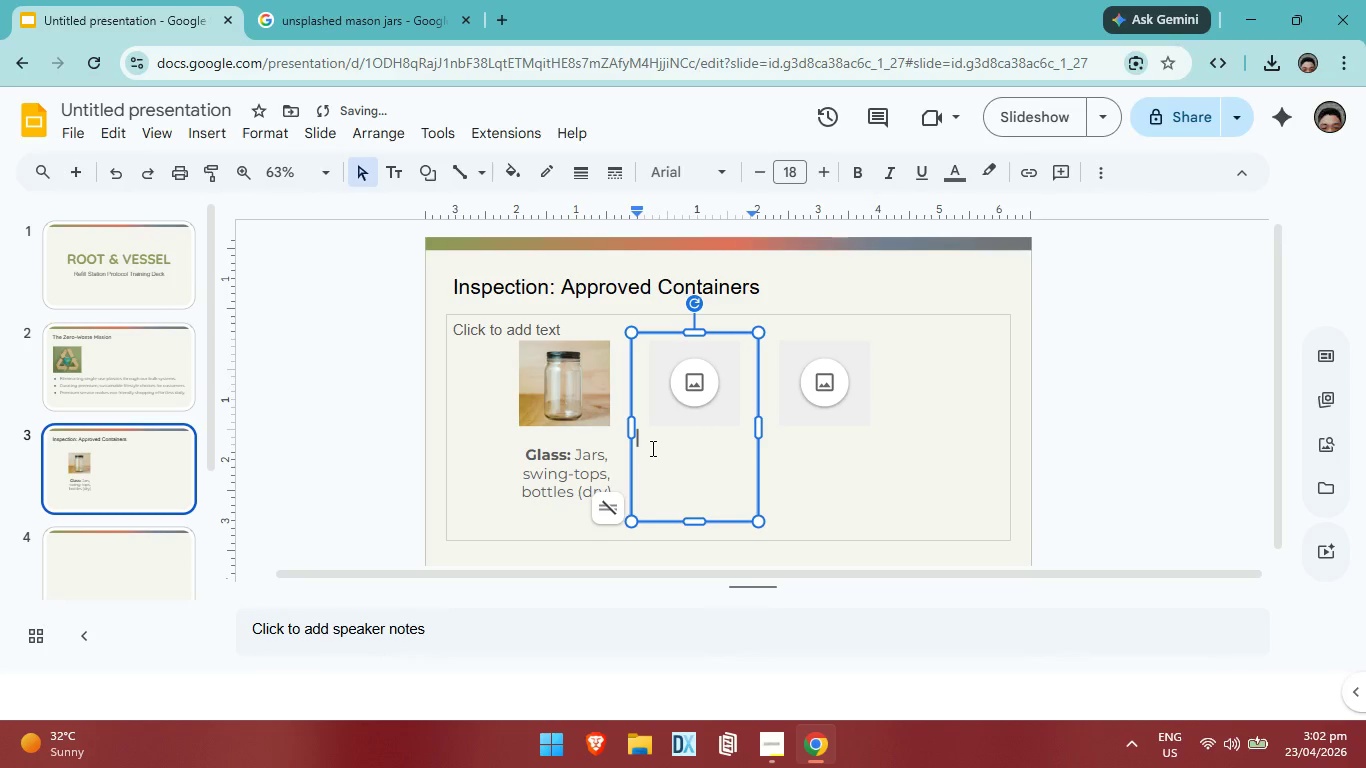 
key(Enter)
 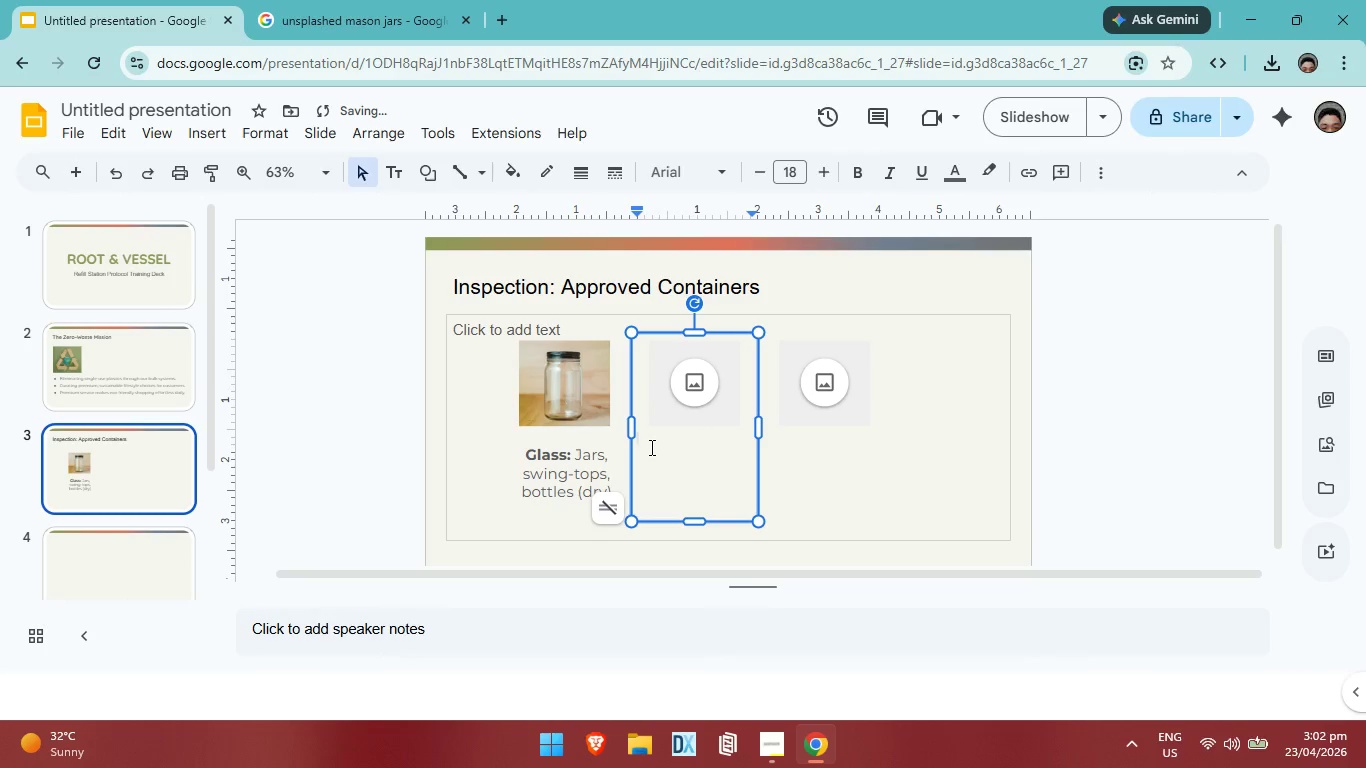 
key(Enter)
 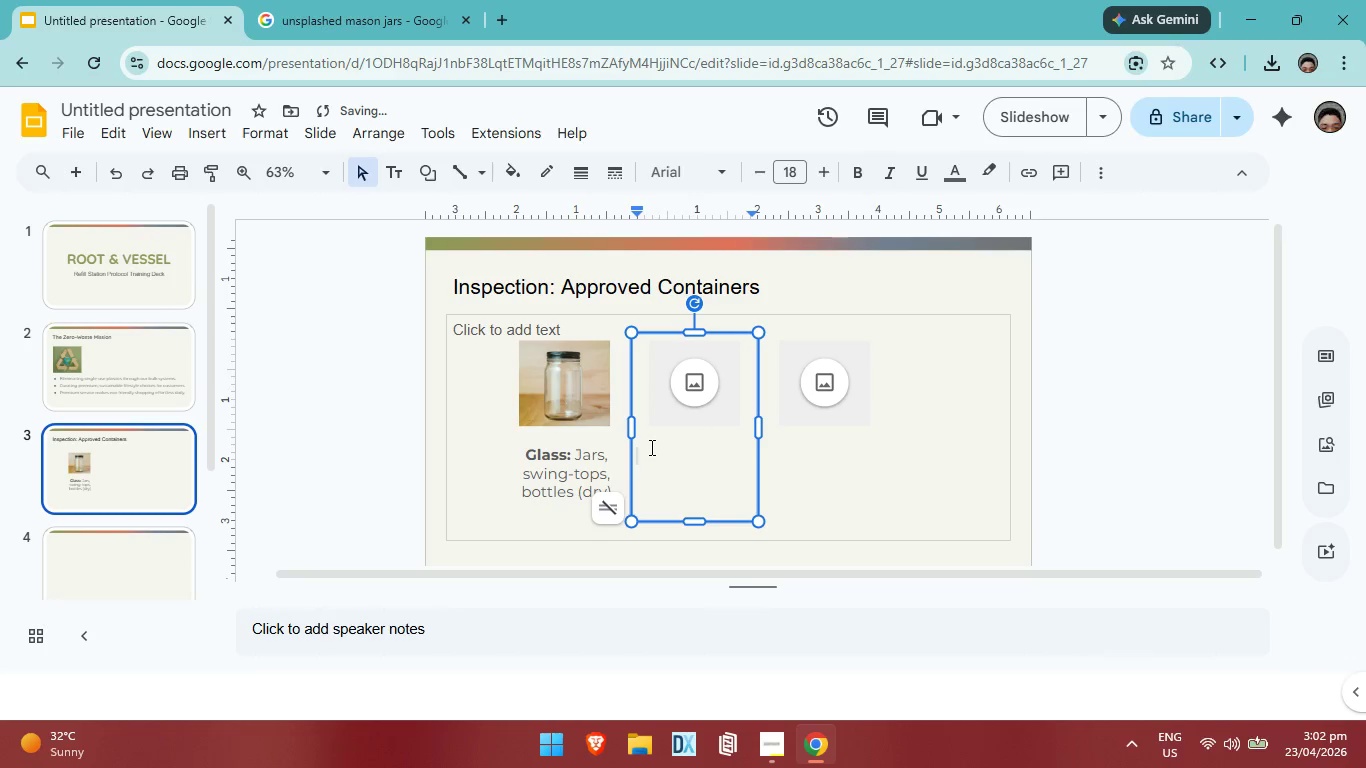 
type(Metal: Stainless steel canisters and aluminum tins.)
 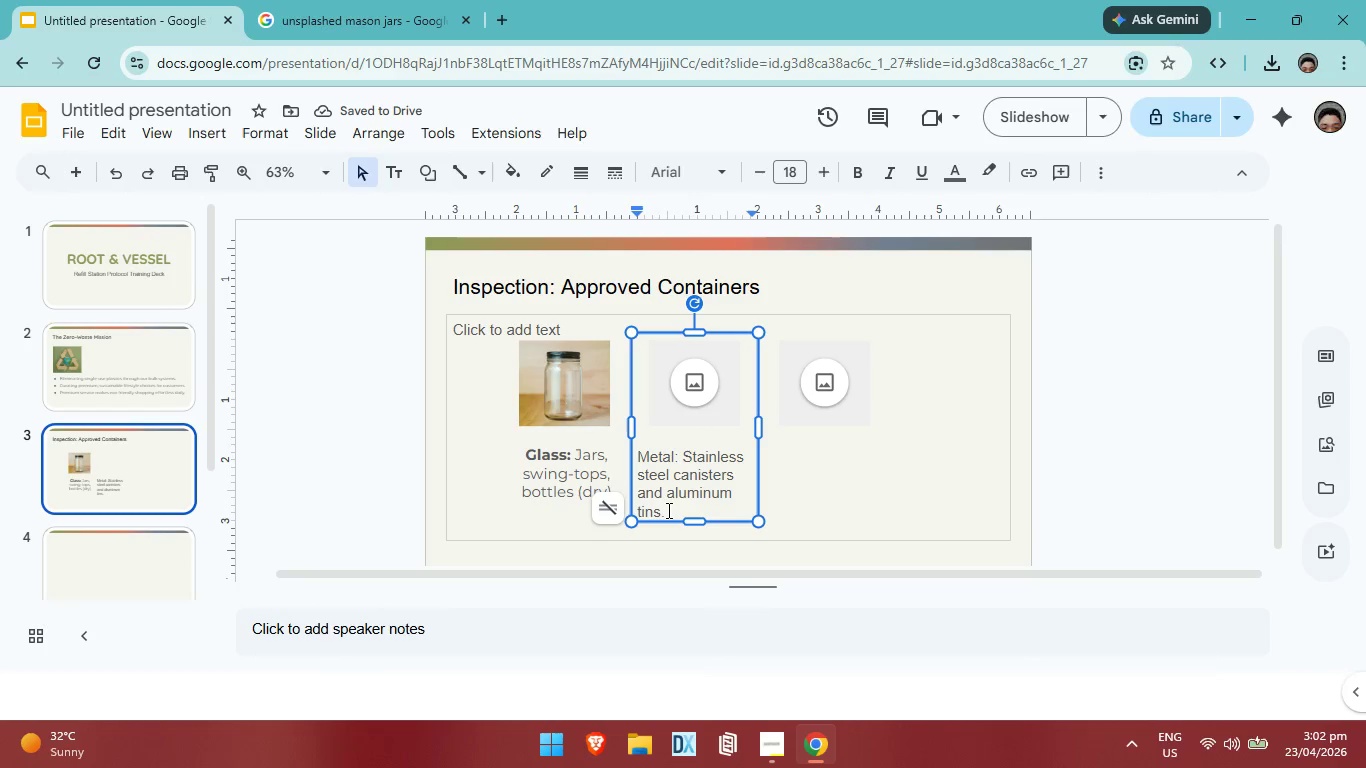 
left_click_drag(start_coordinate=[672, 510], to_coordinate=[637, 454])
 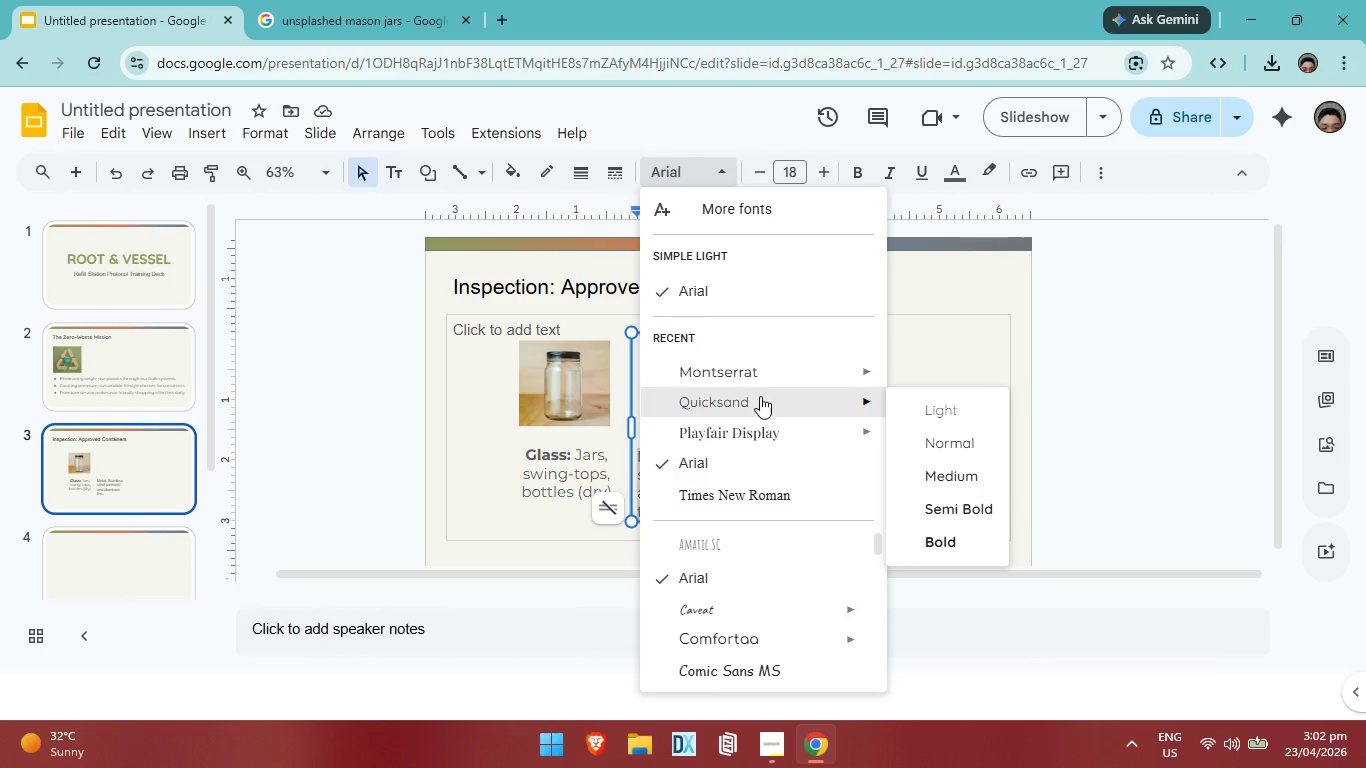 
left_click([755, 377])
 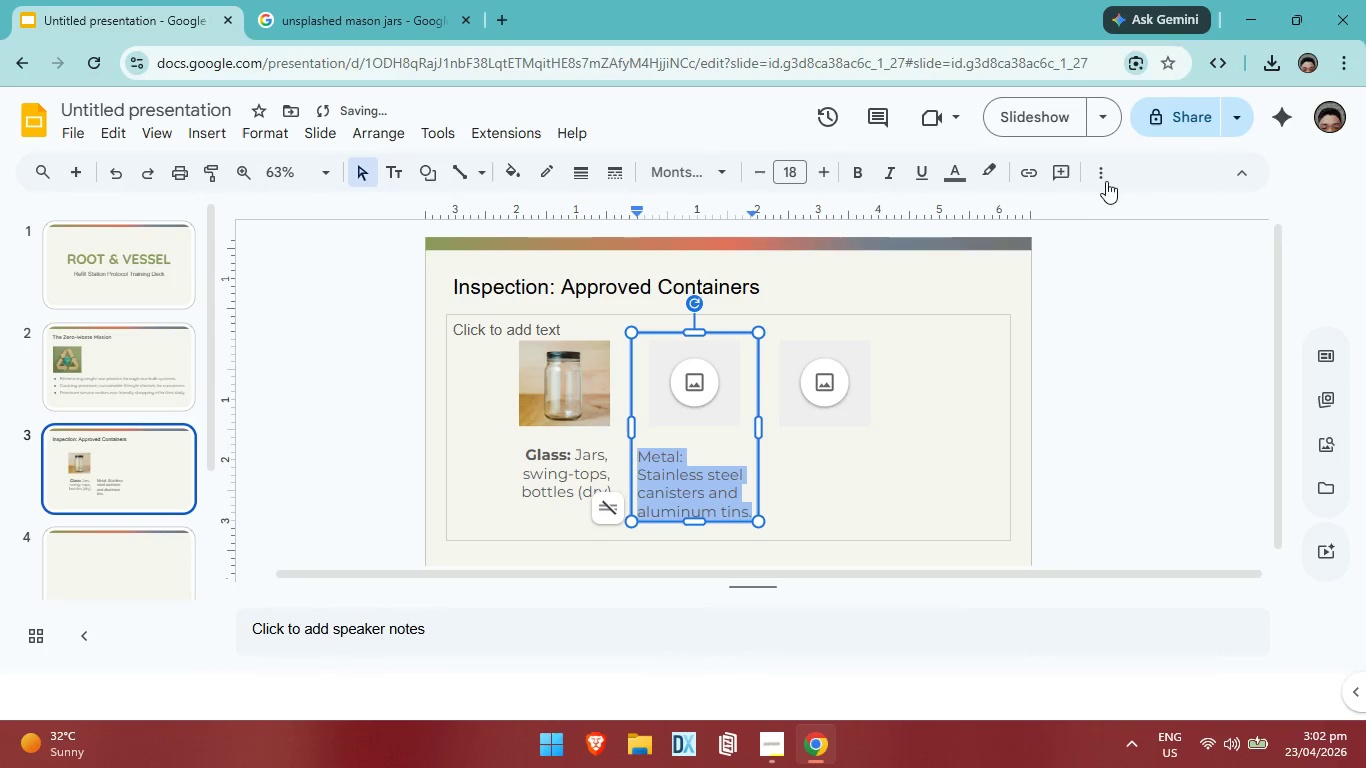 
left_click([1094, 173])
 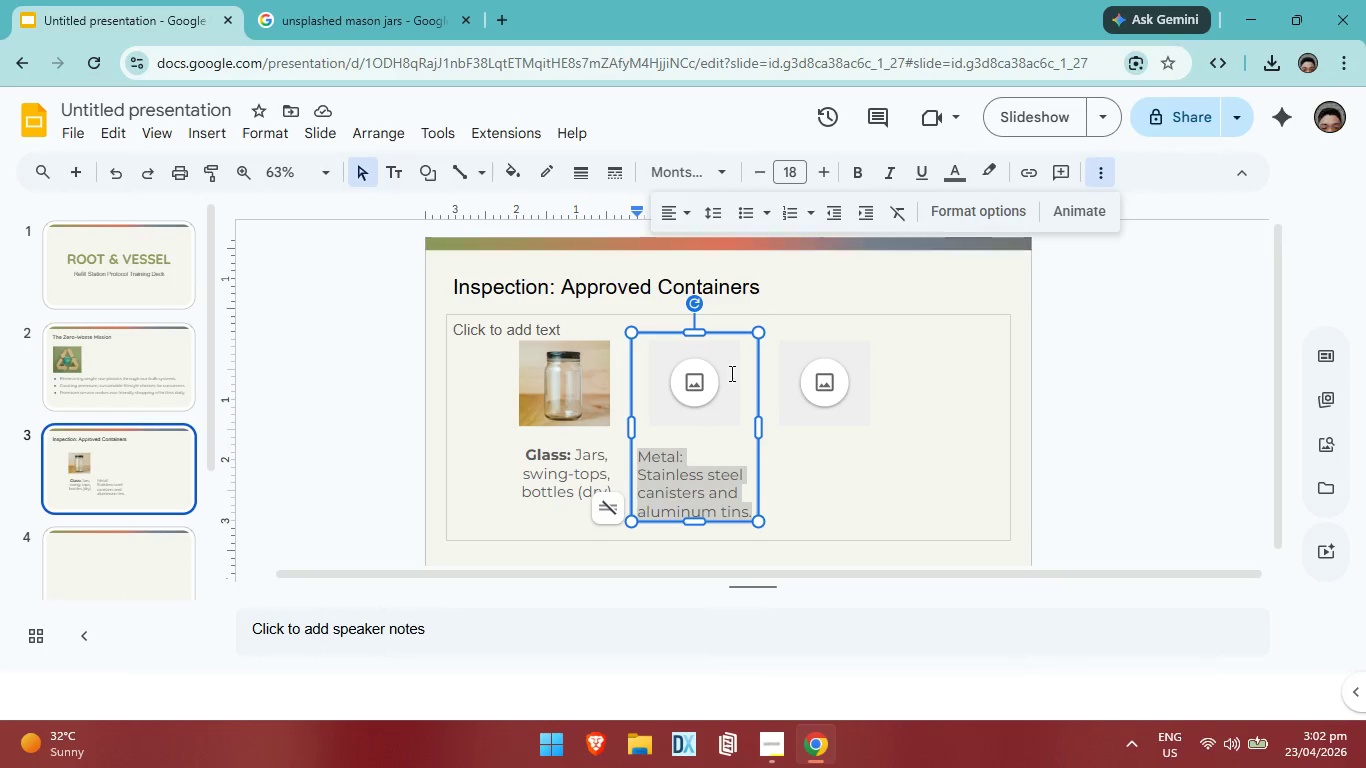 
wait(5.12)
 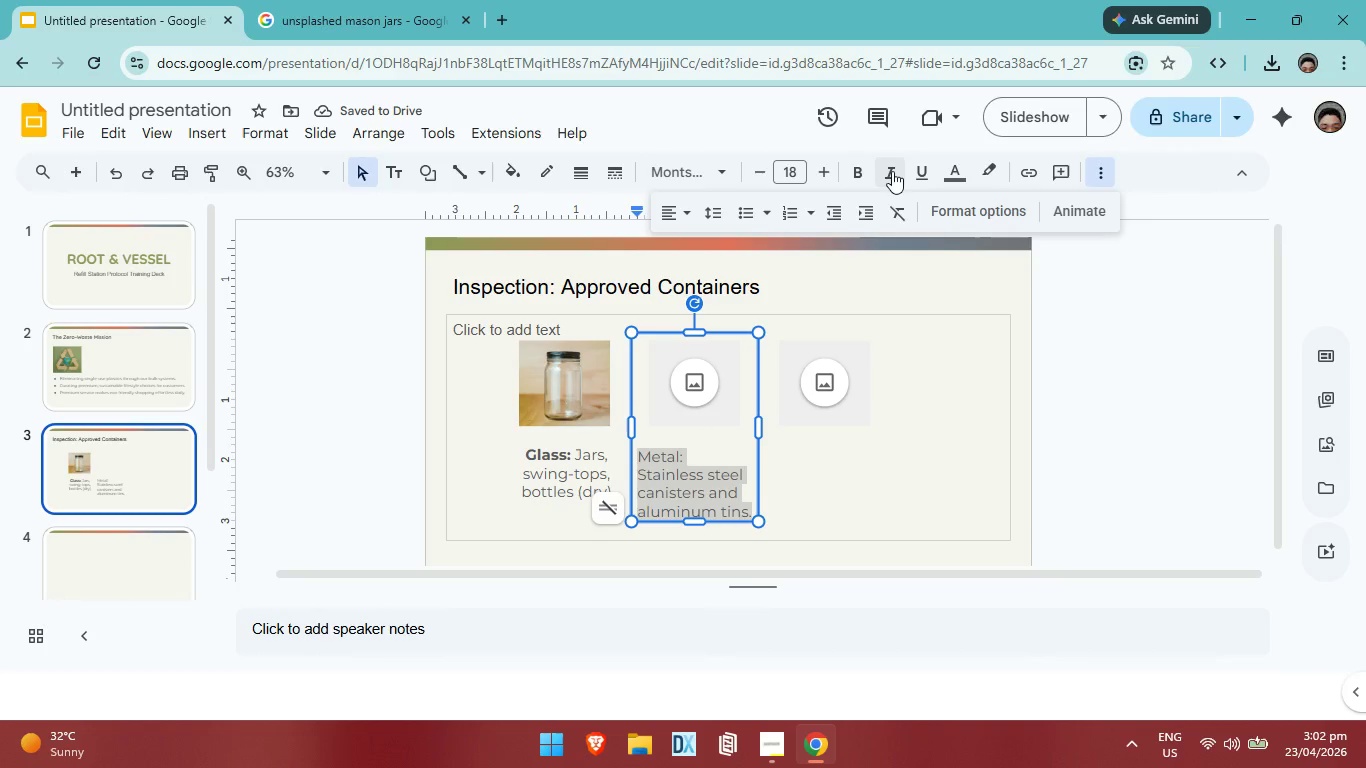 
left_click([1111, 333])
 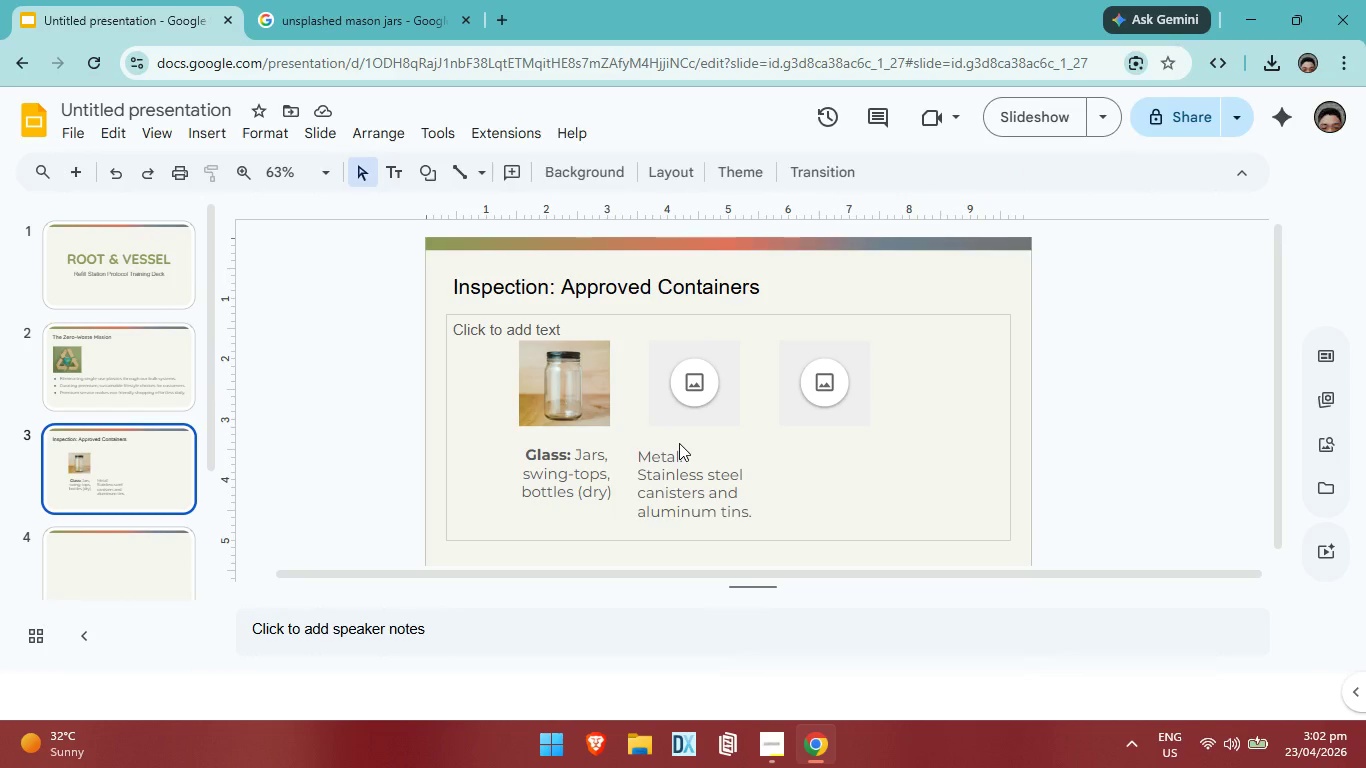 
left_click([679, 443])
 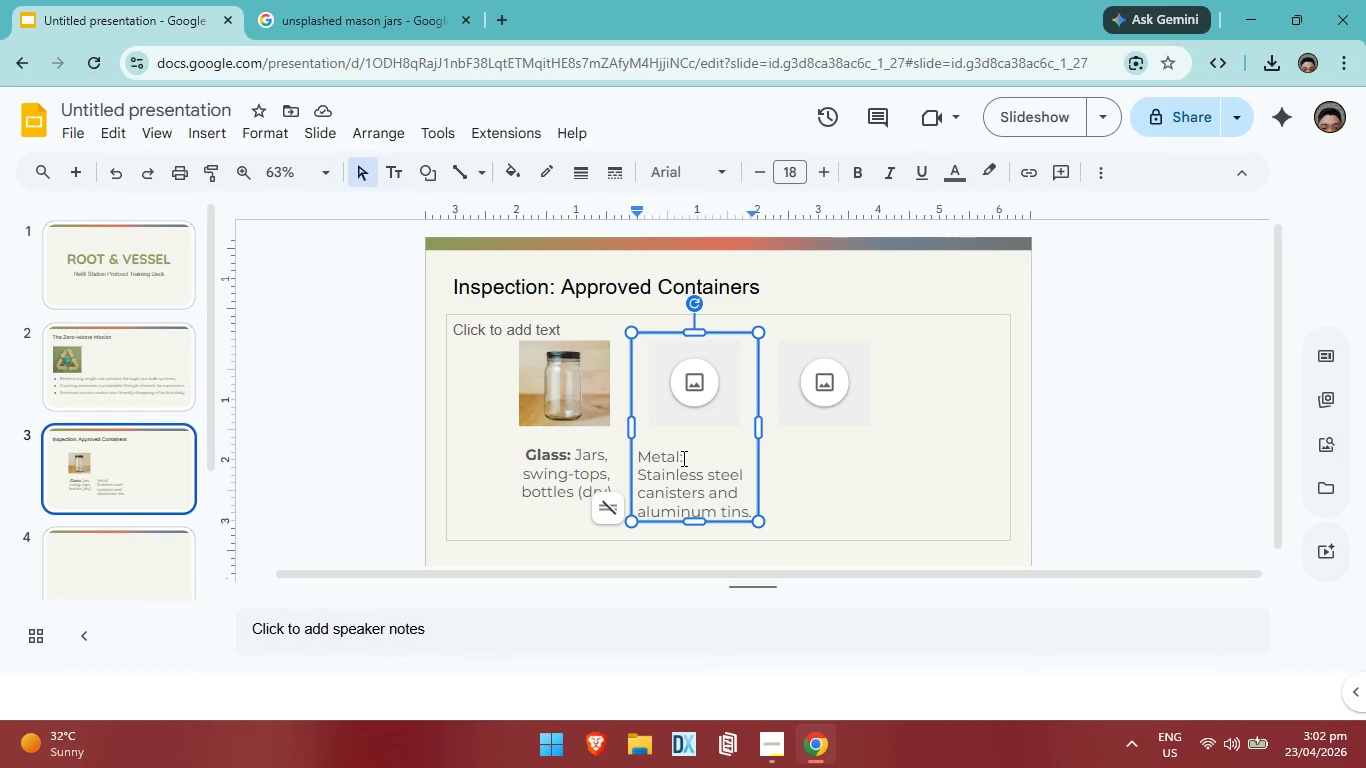 
left_click_drag(start_coordinate=[682, 458], to_coordinate=[647, 457])
 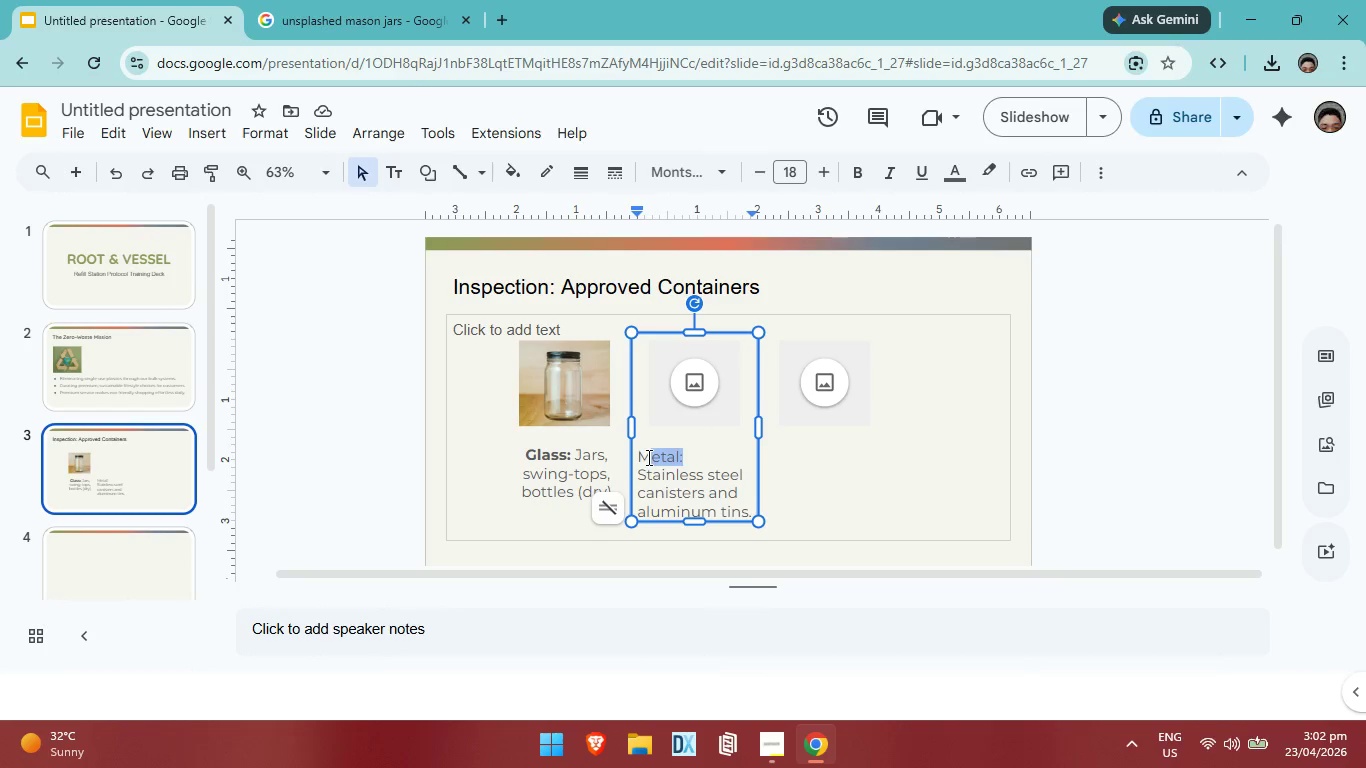 
left_click([647, 457])
 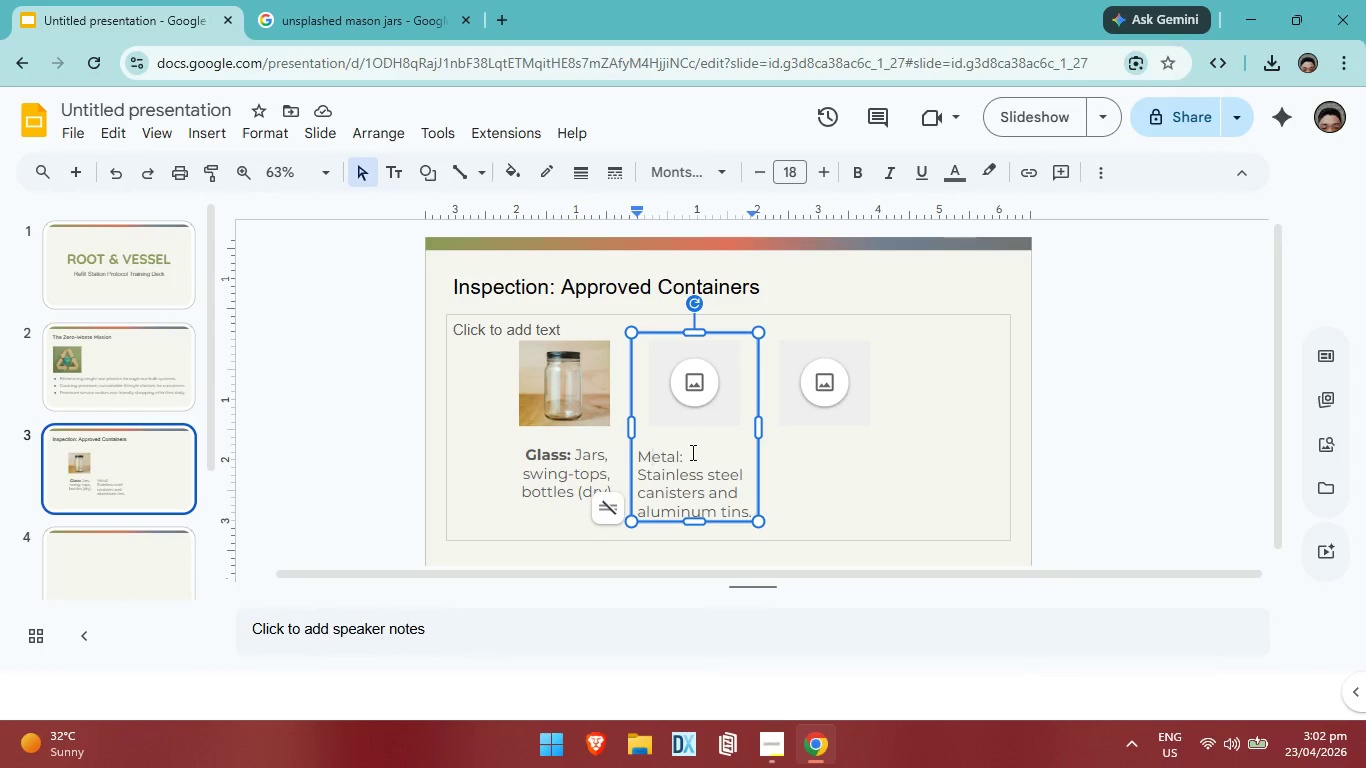 
left_click([691, 452])
 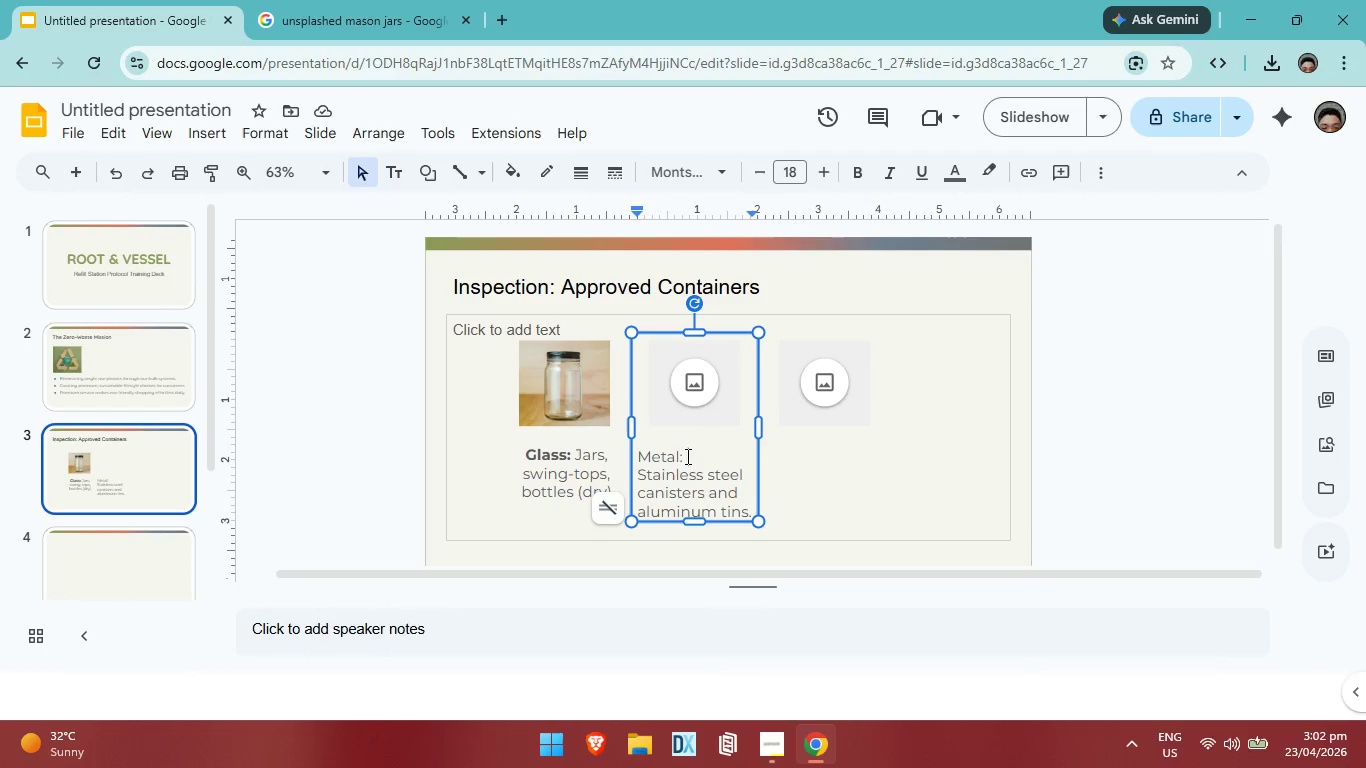 
left_click_drag(start_coordinate=[686, 456], to_coordinate=[643, 460])
 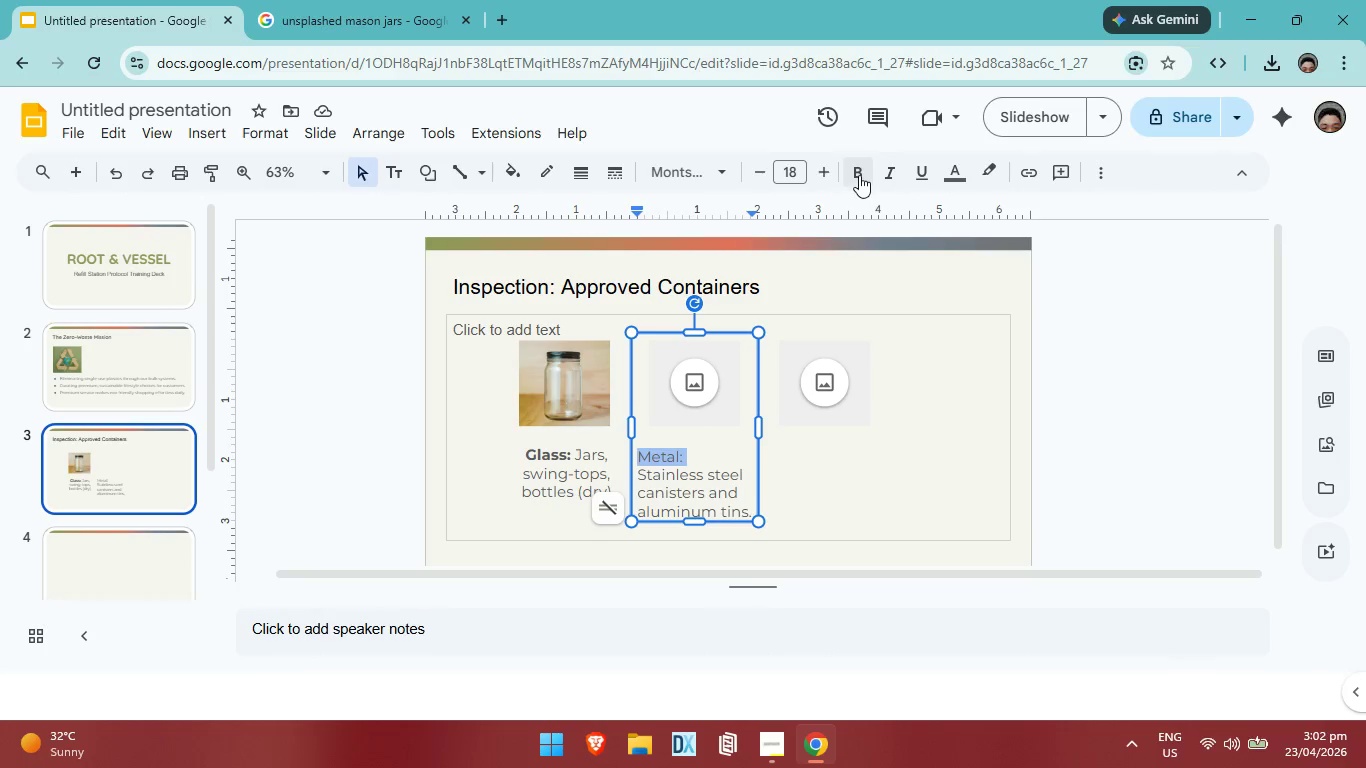 
left_click([859, 175])
 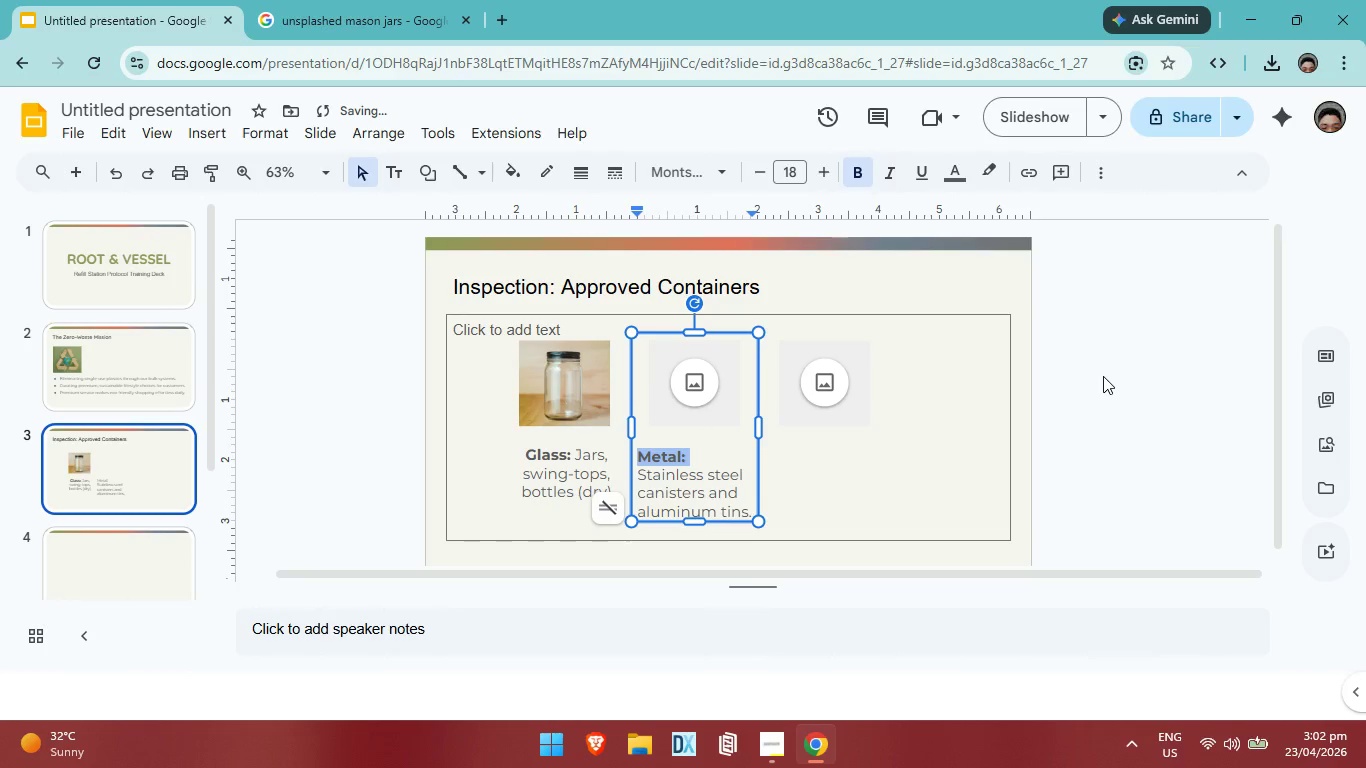 
left_click([1104, 376])
 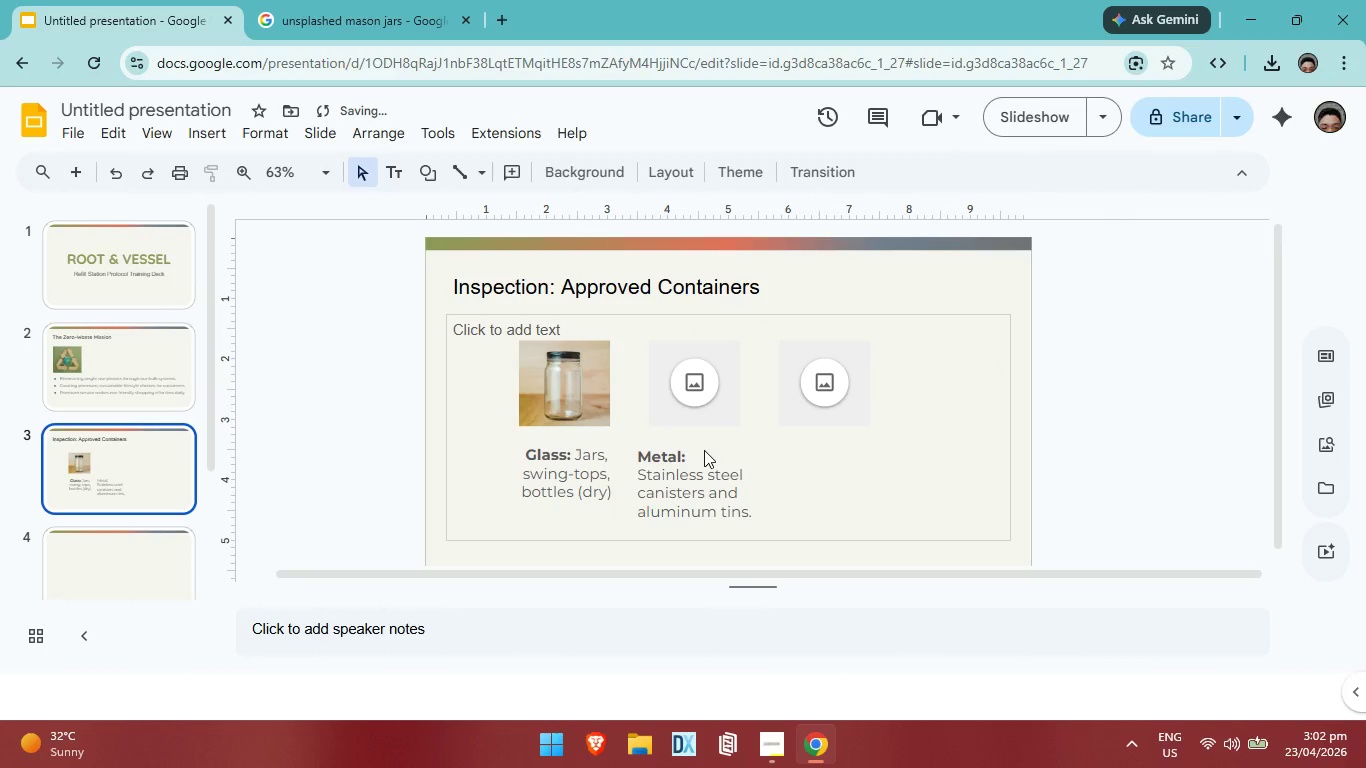 
left_click([704, 450])
 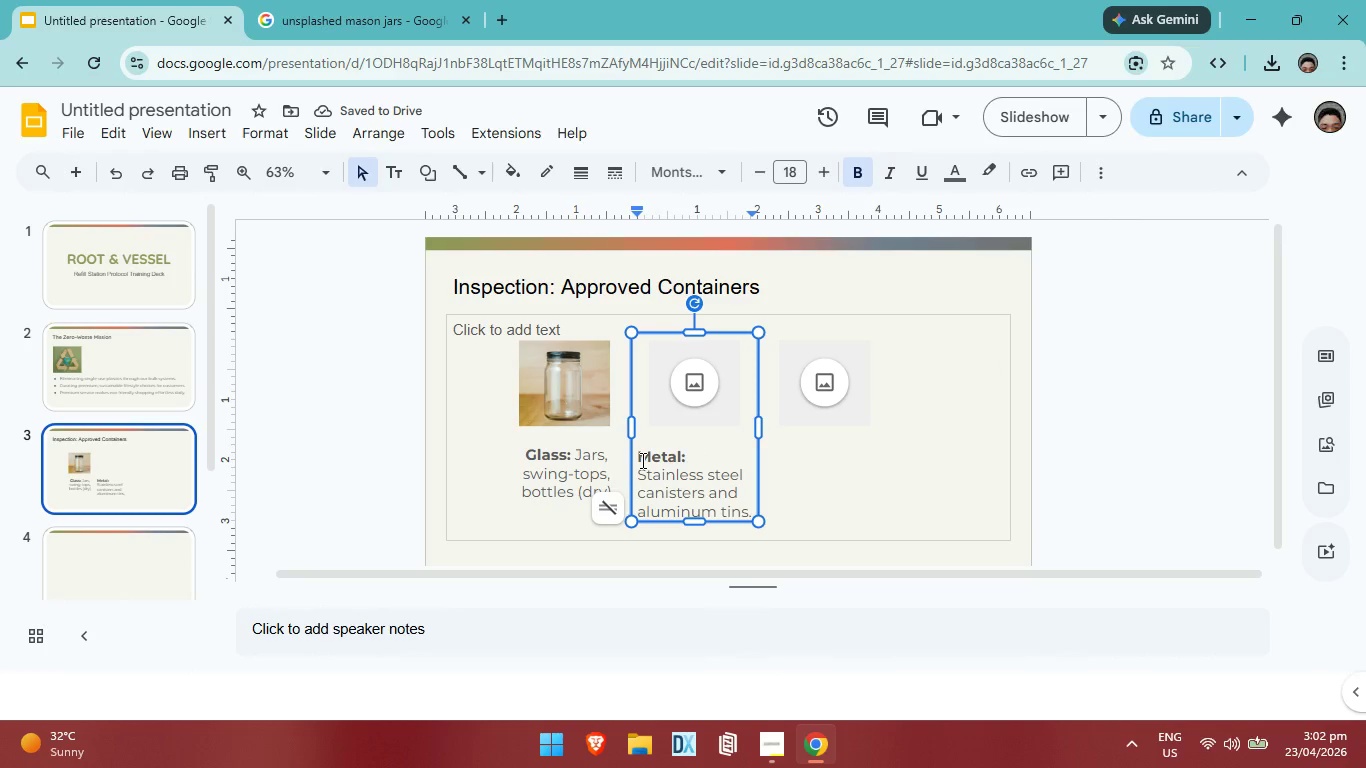 
left_click_drag(start_coordinate=[639, 457], to_coordinate=[744, 508])
 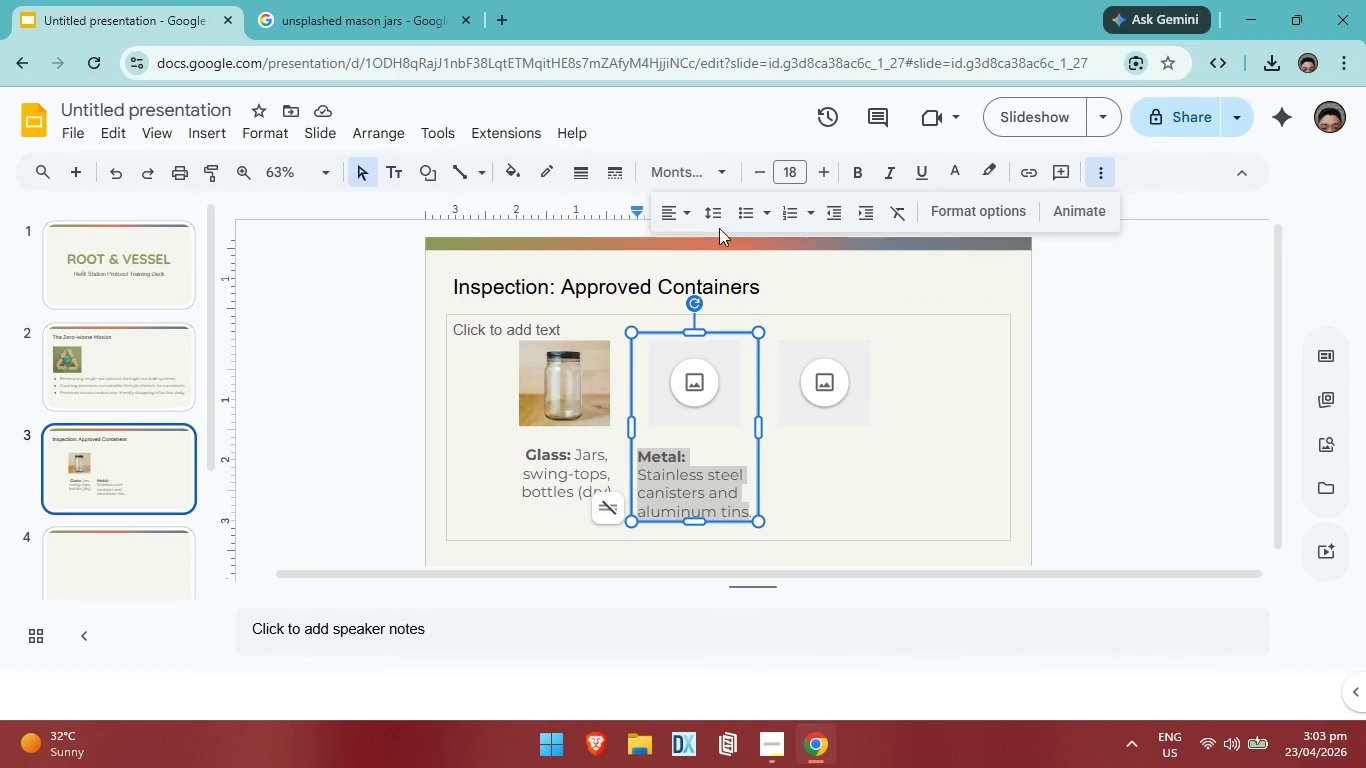 
left_click([688, 219])
 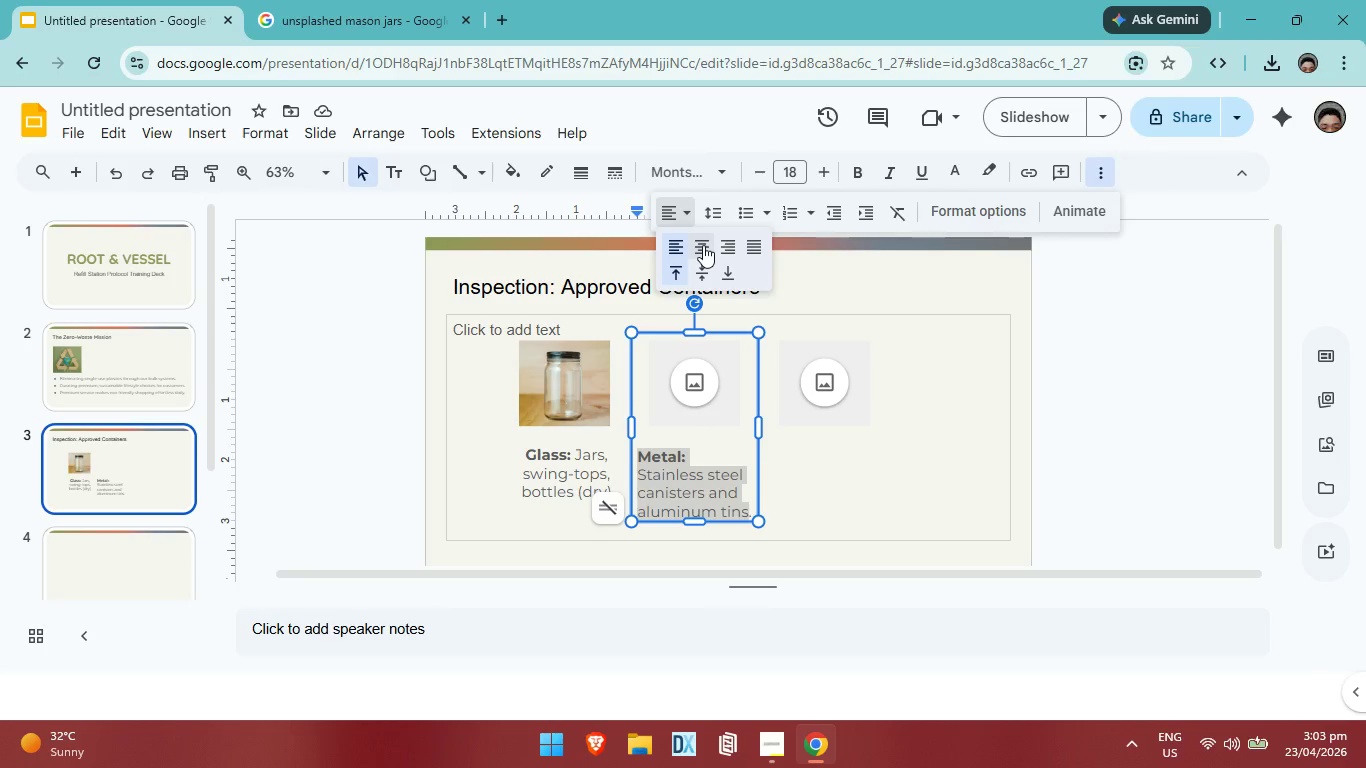 
left_click([703, 245])
 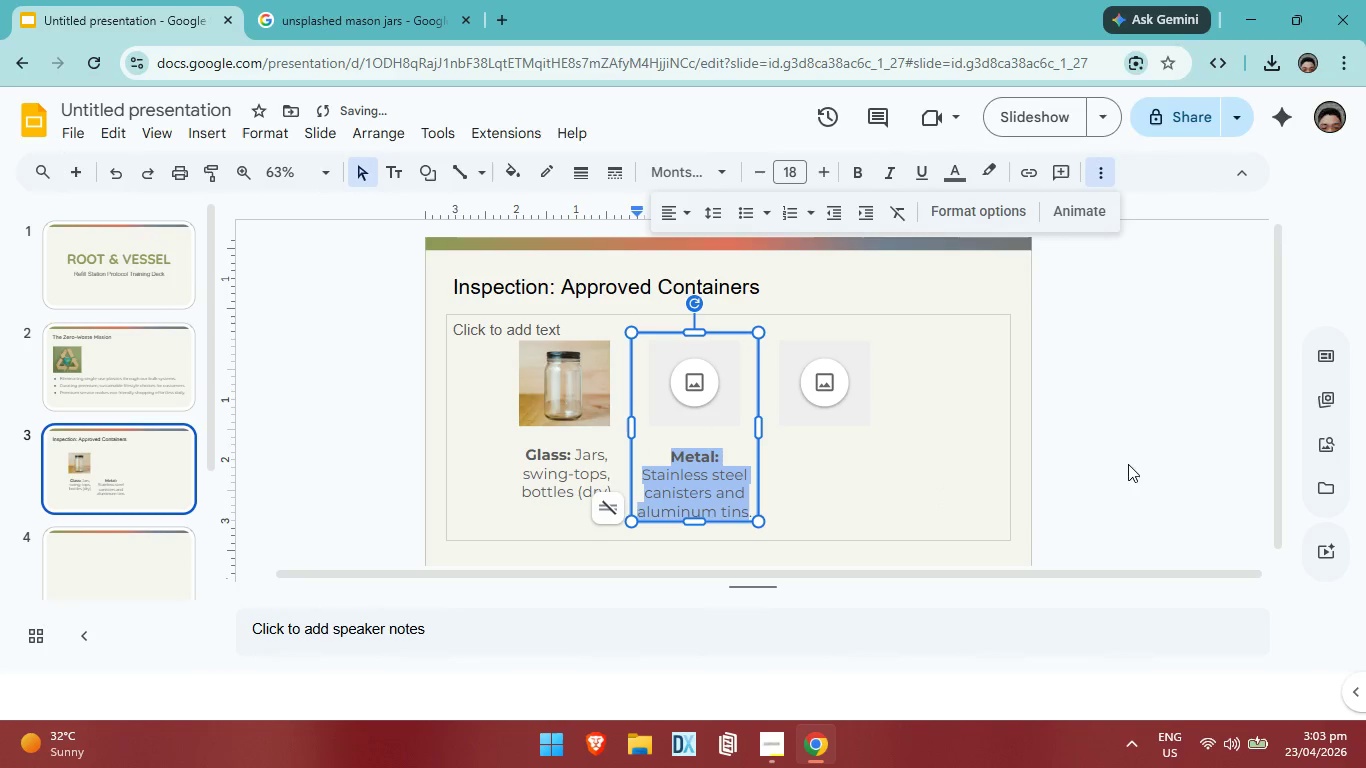 
left_click([1147, 464])
 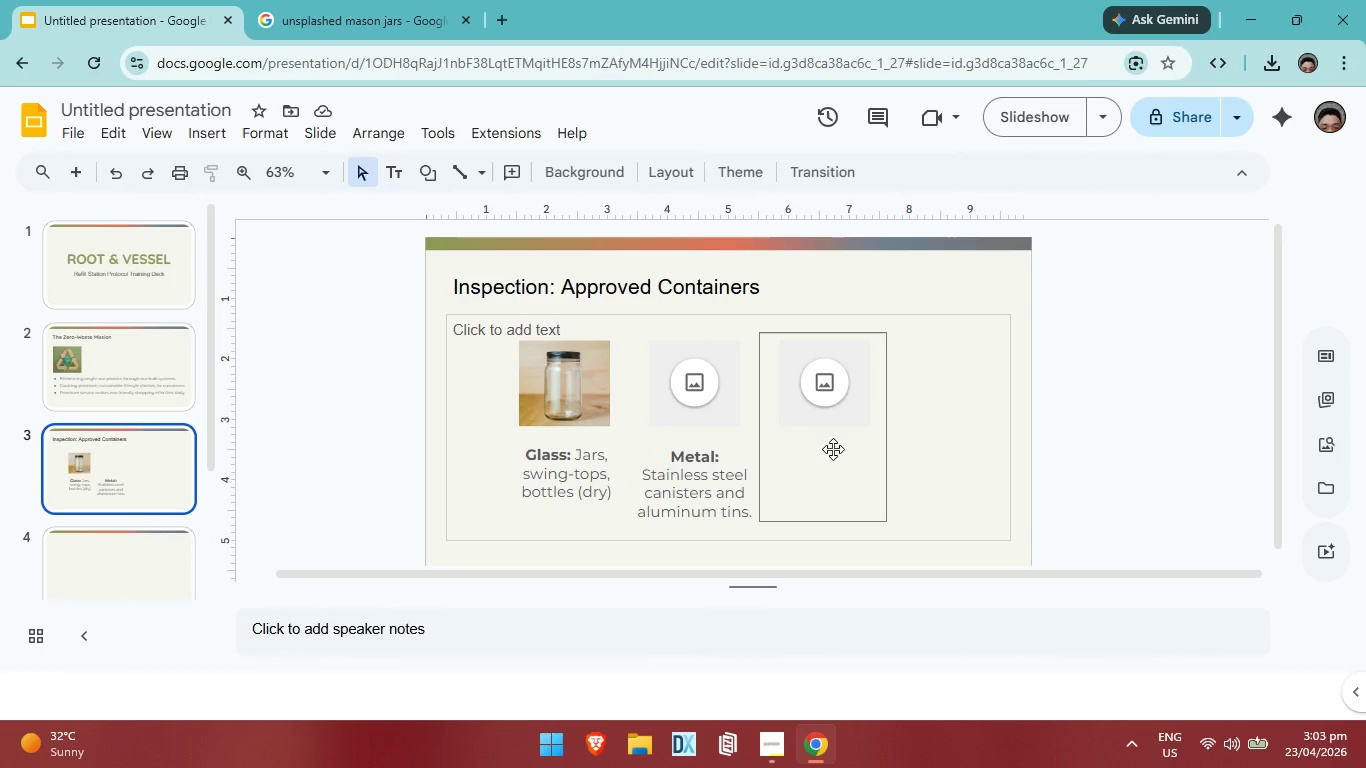 
wait(7.78)
 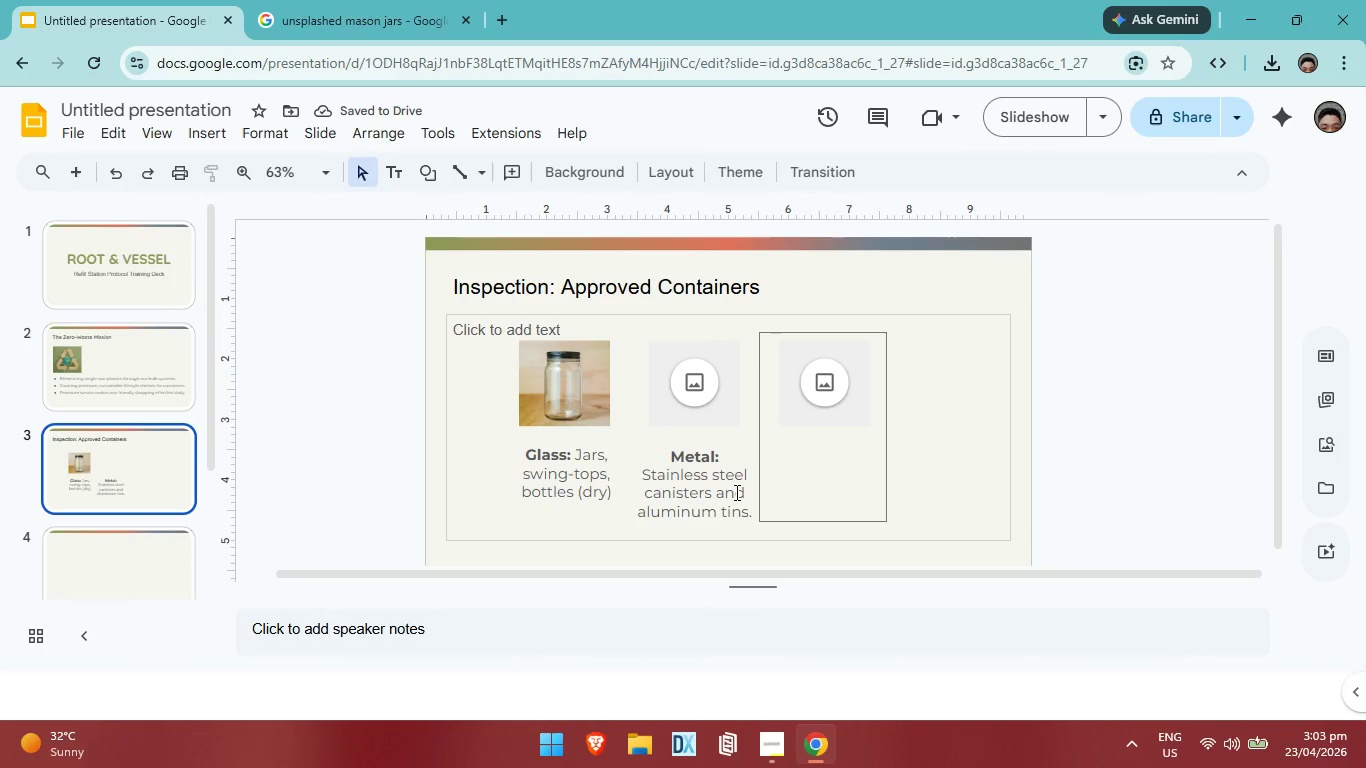 
left_click([1000, 471])
 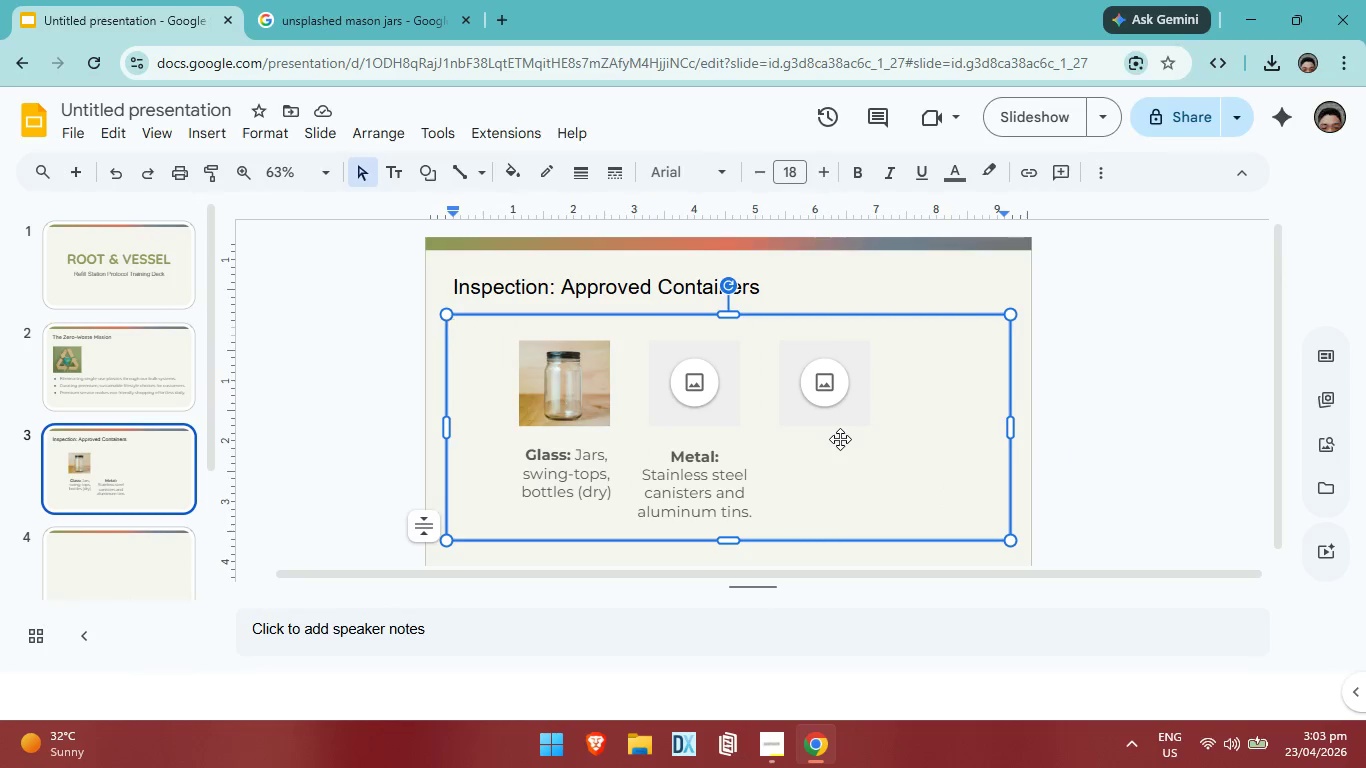 
left_click([840, 439])
 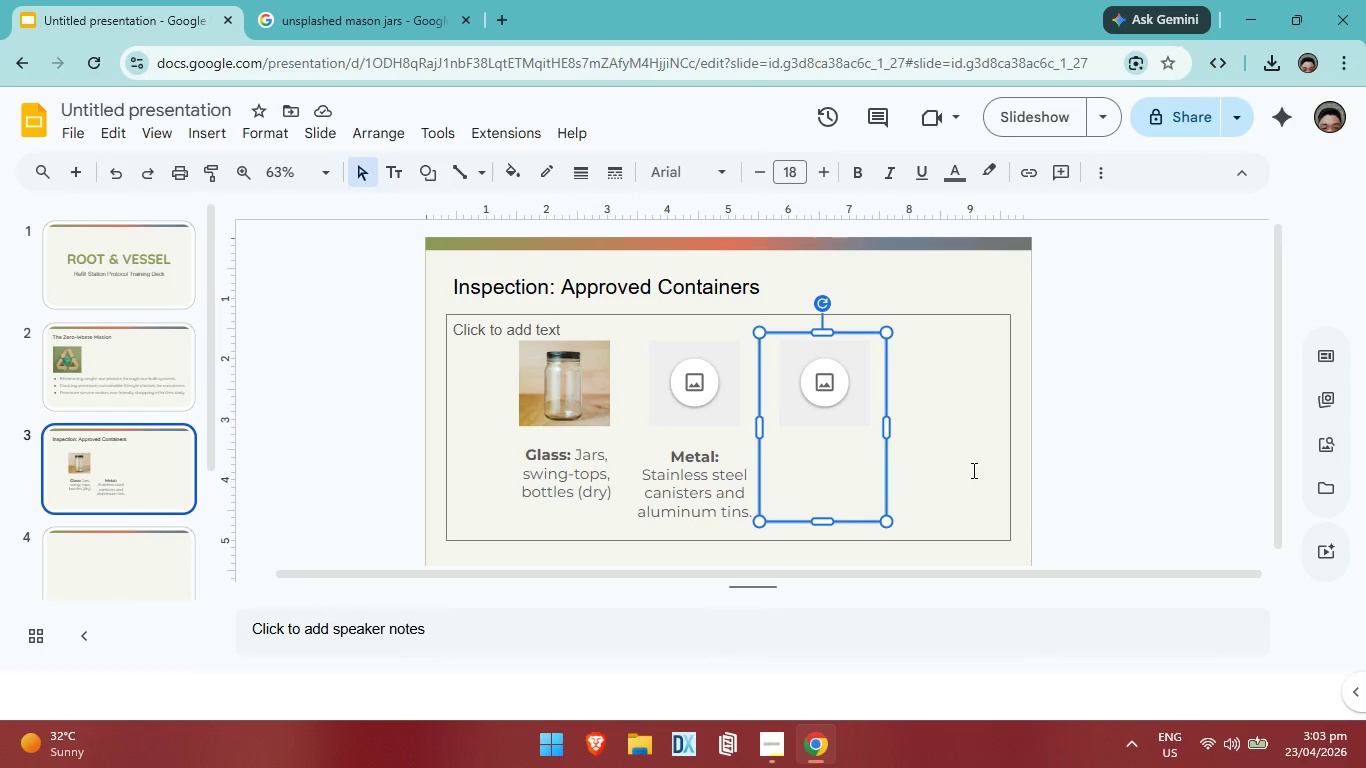 
left_click([972, 470])
 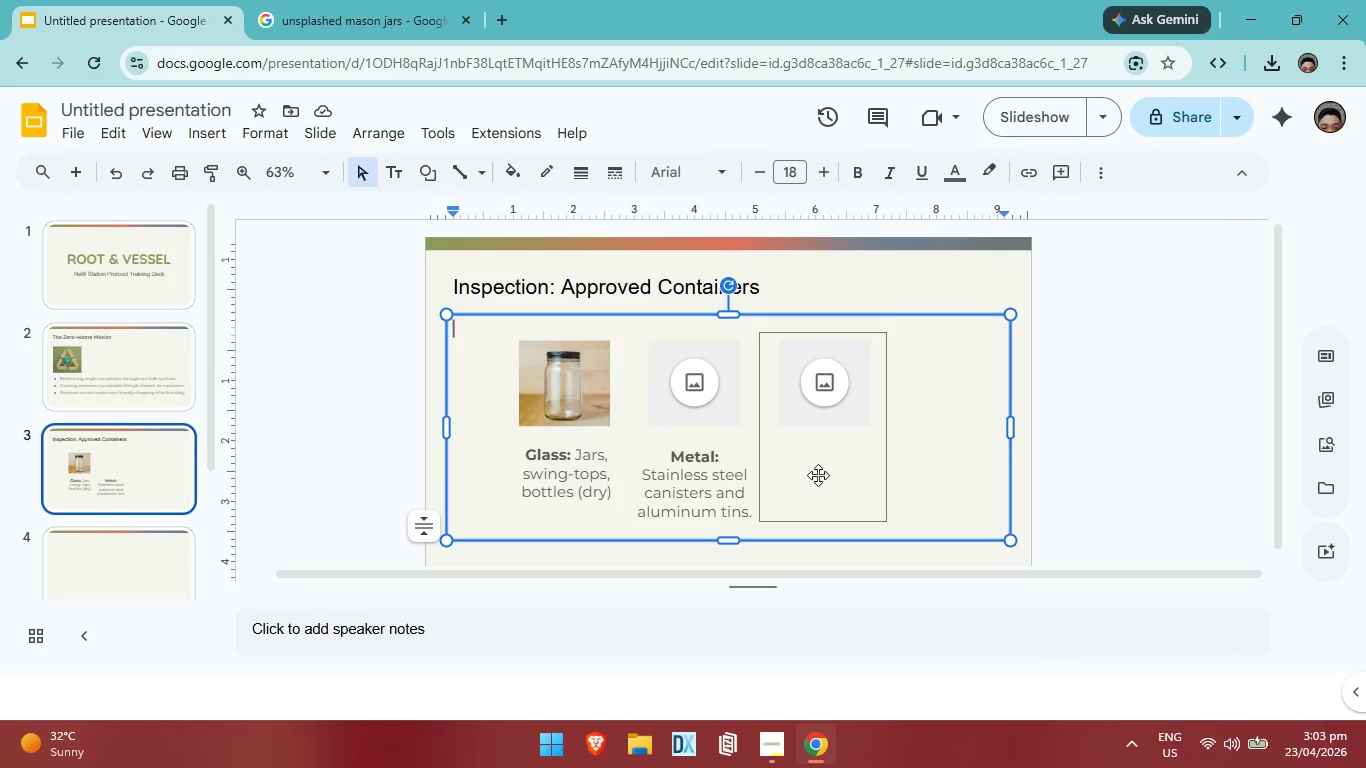 
left_click([818, 475])
 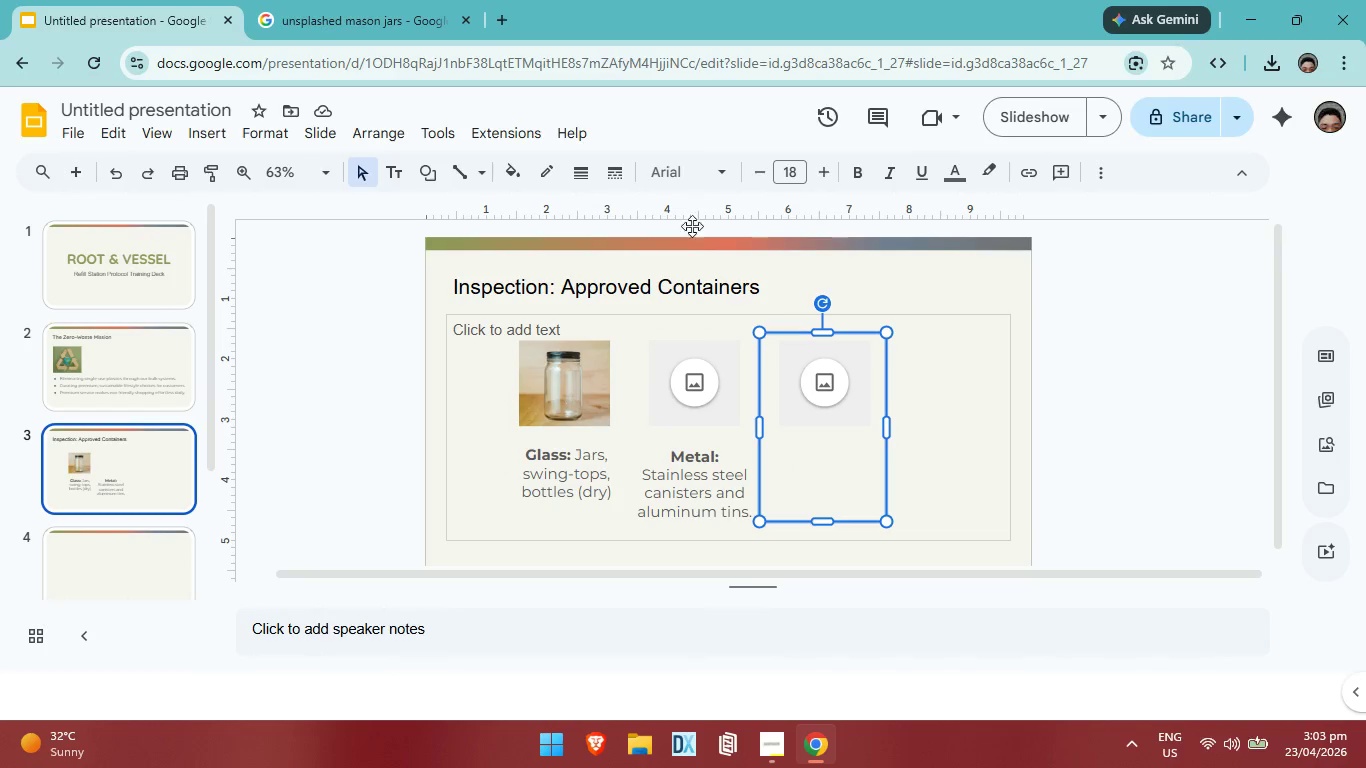 
wait(5.88)
 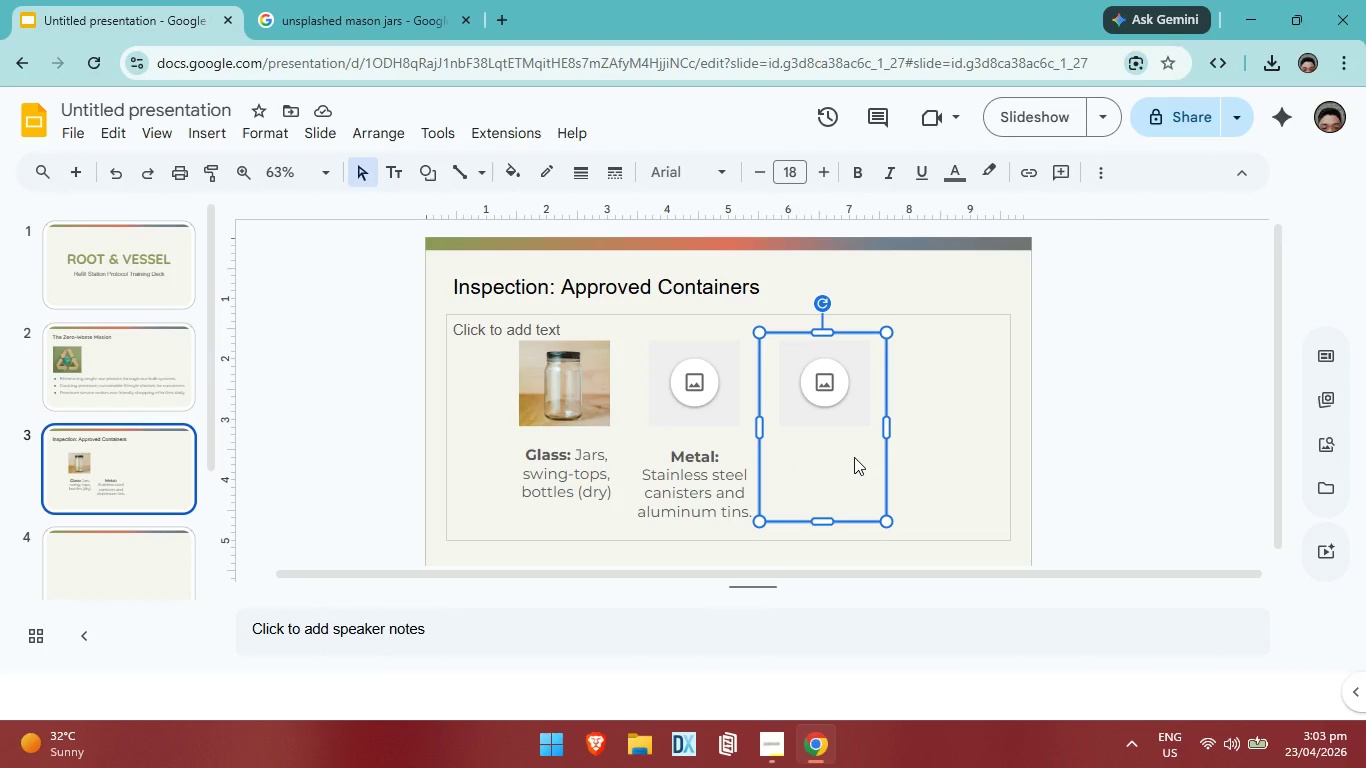 
double_click([784, 440])
 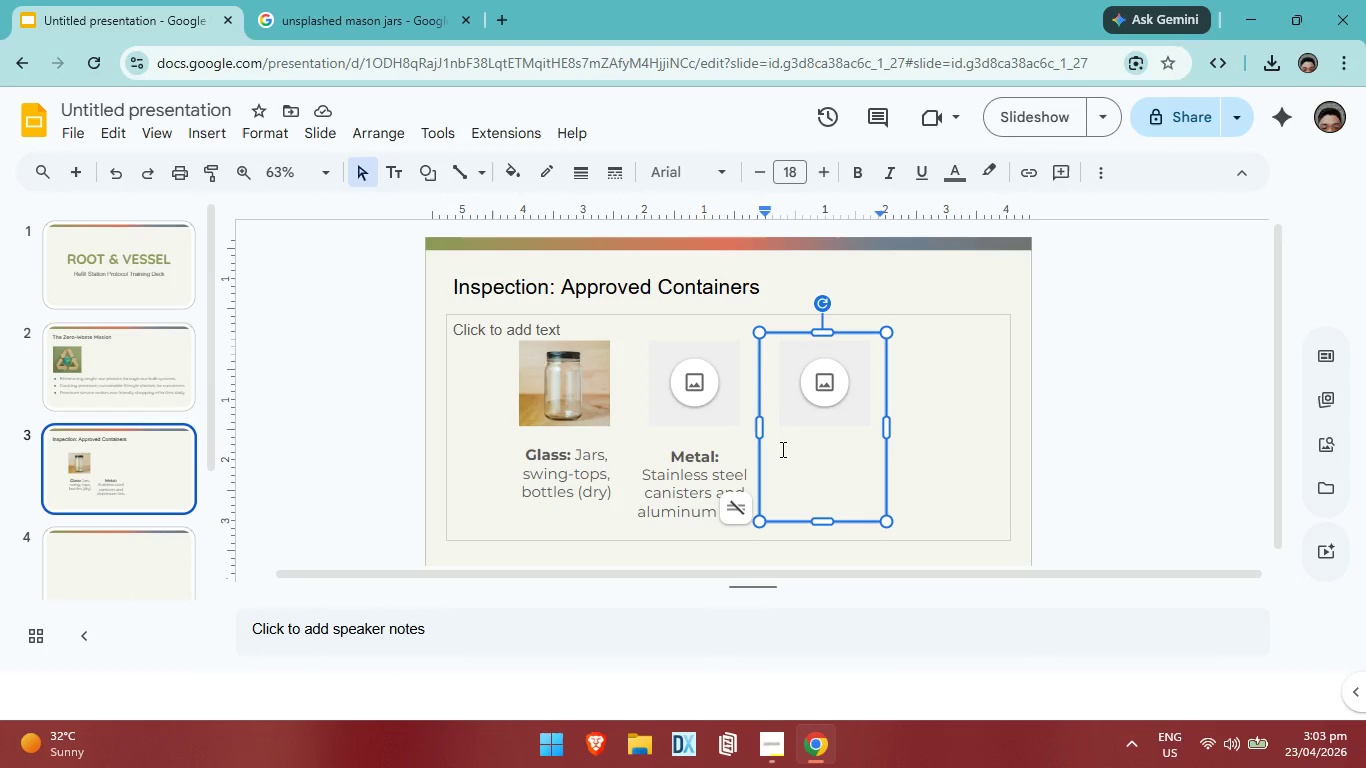 
key(Enter)
 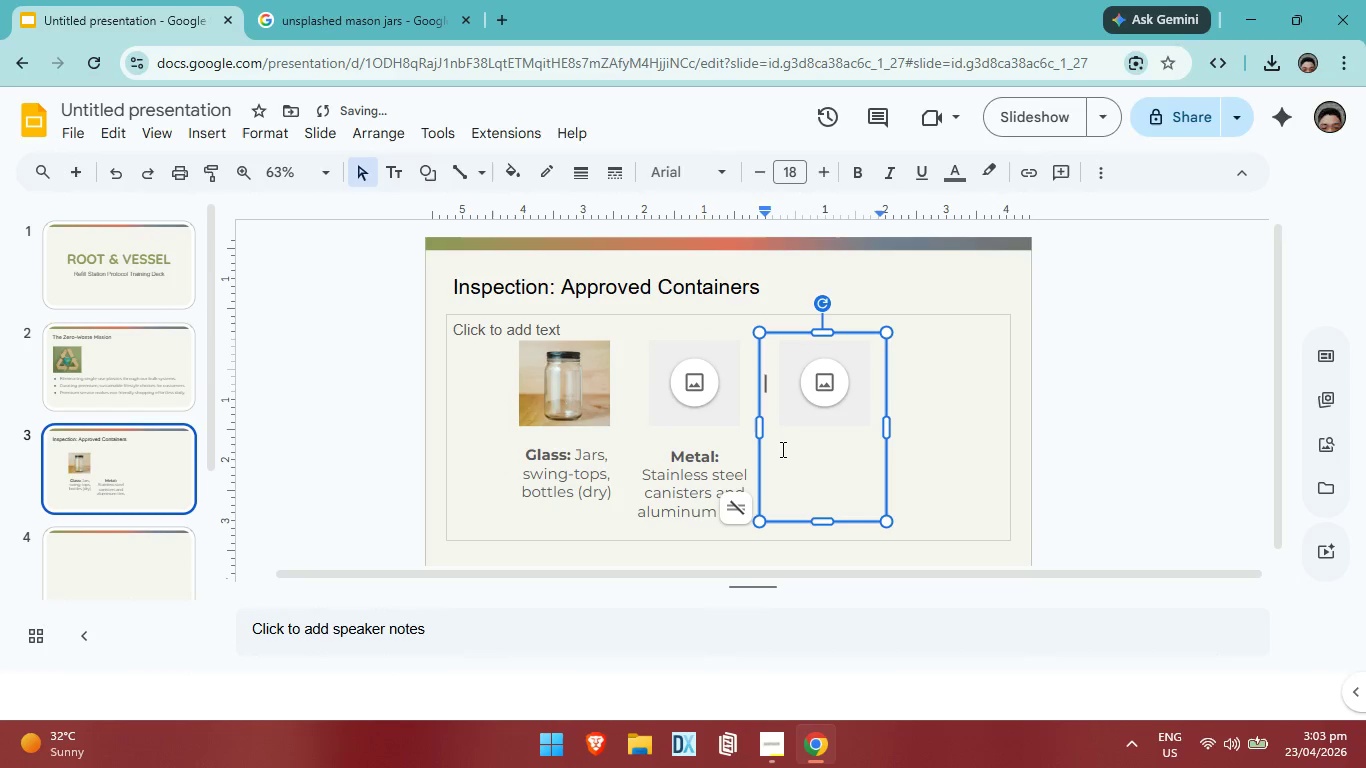 
key(Enter)
 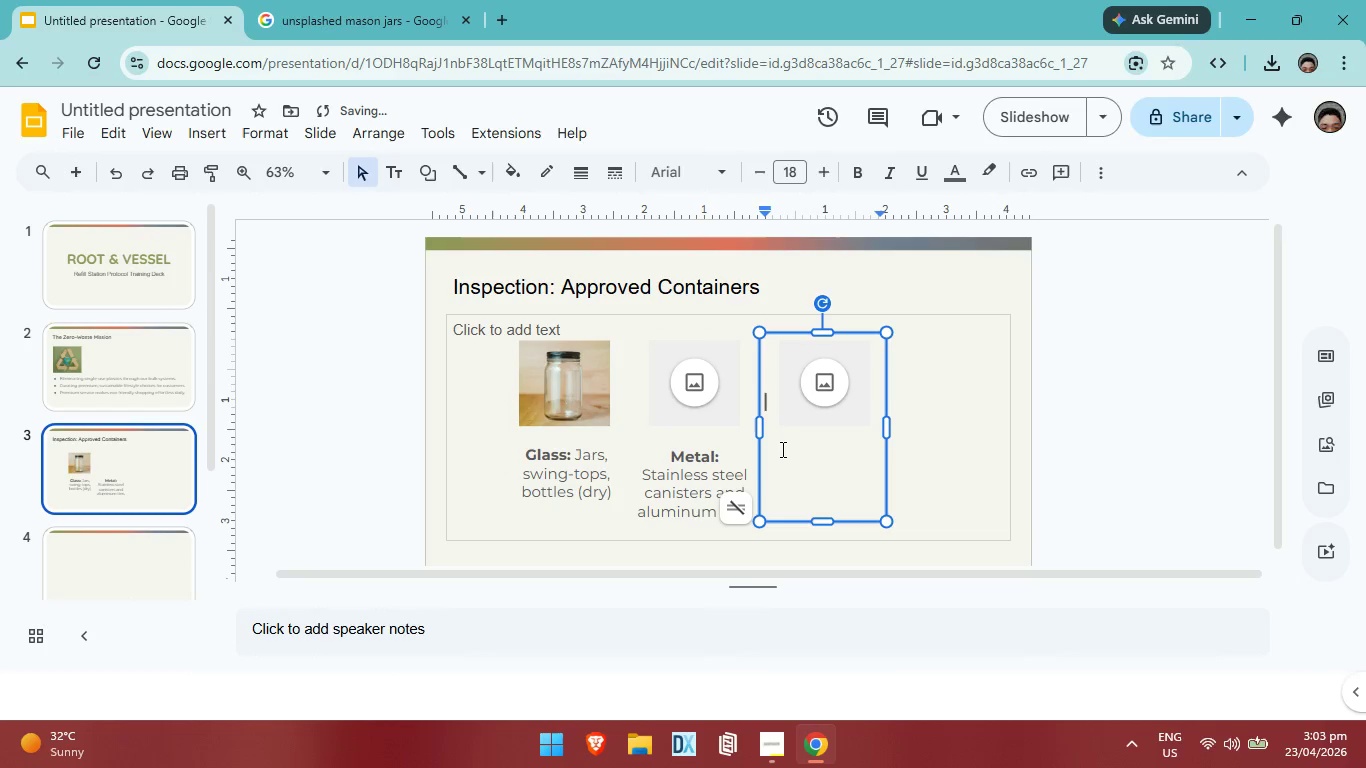 
key(Enter)
 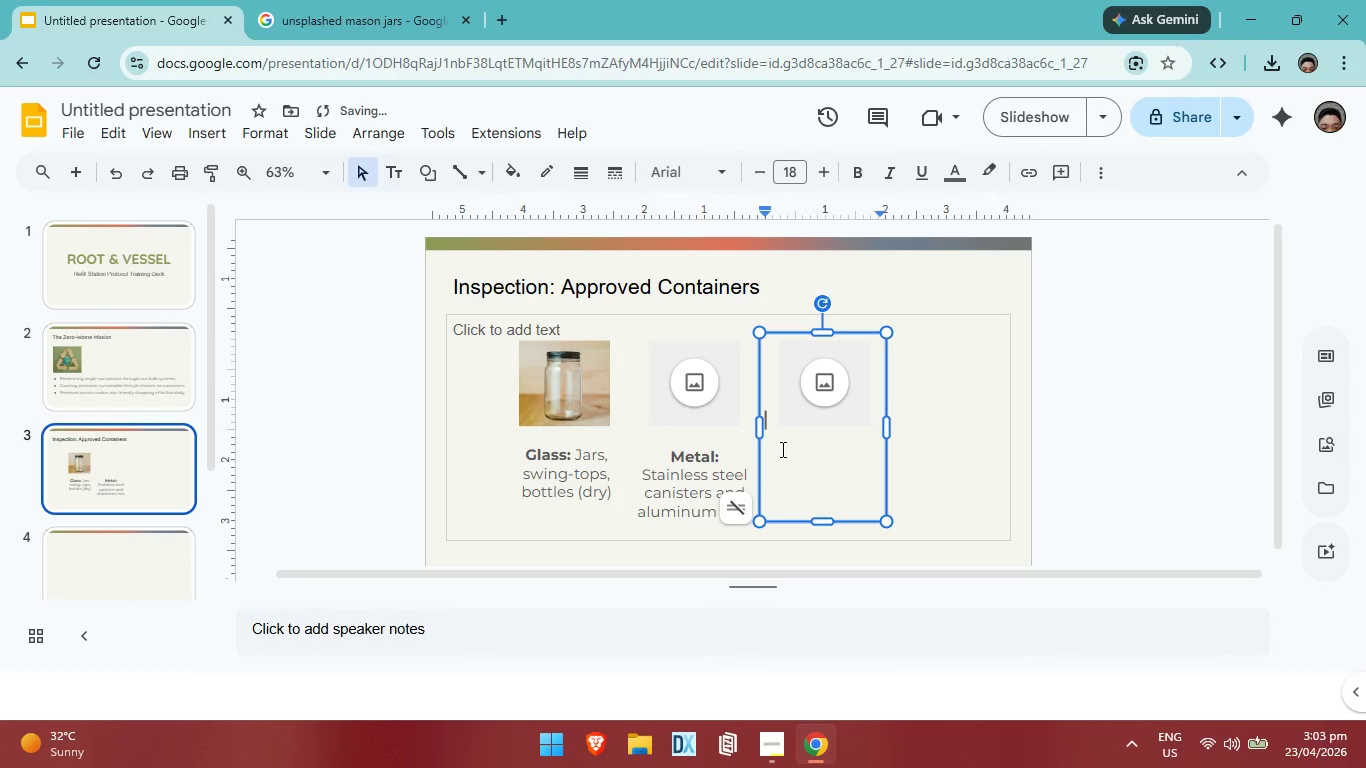 
key(Enter)
 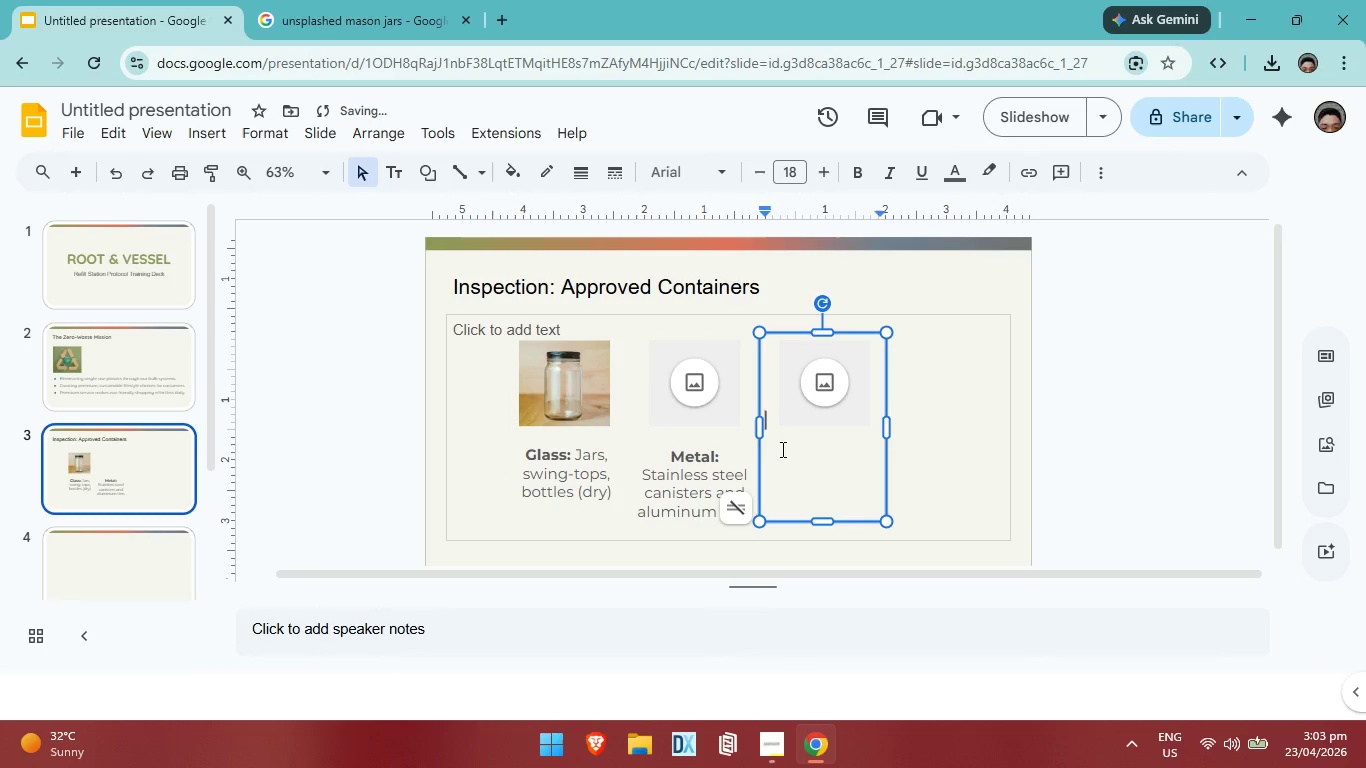 
key(Enter)
 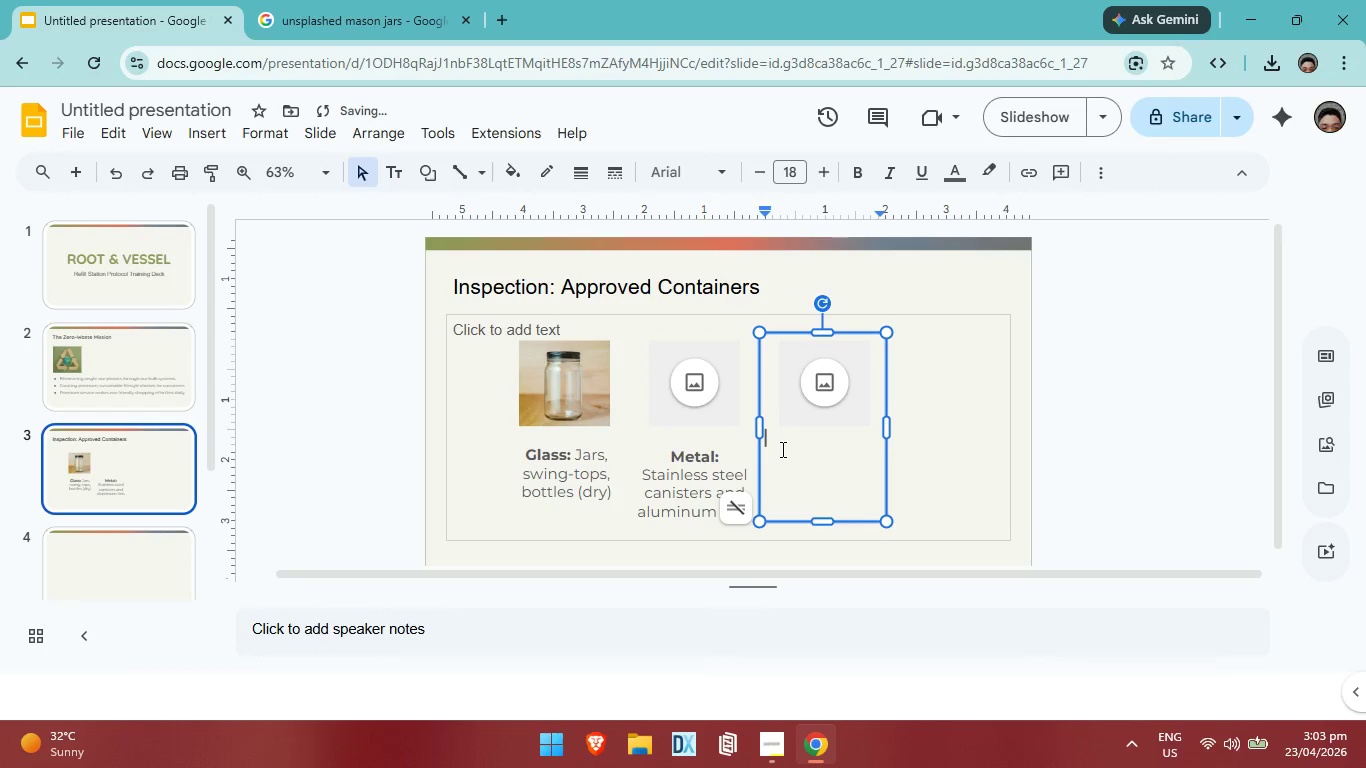 
key(CapsLock)
 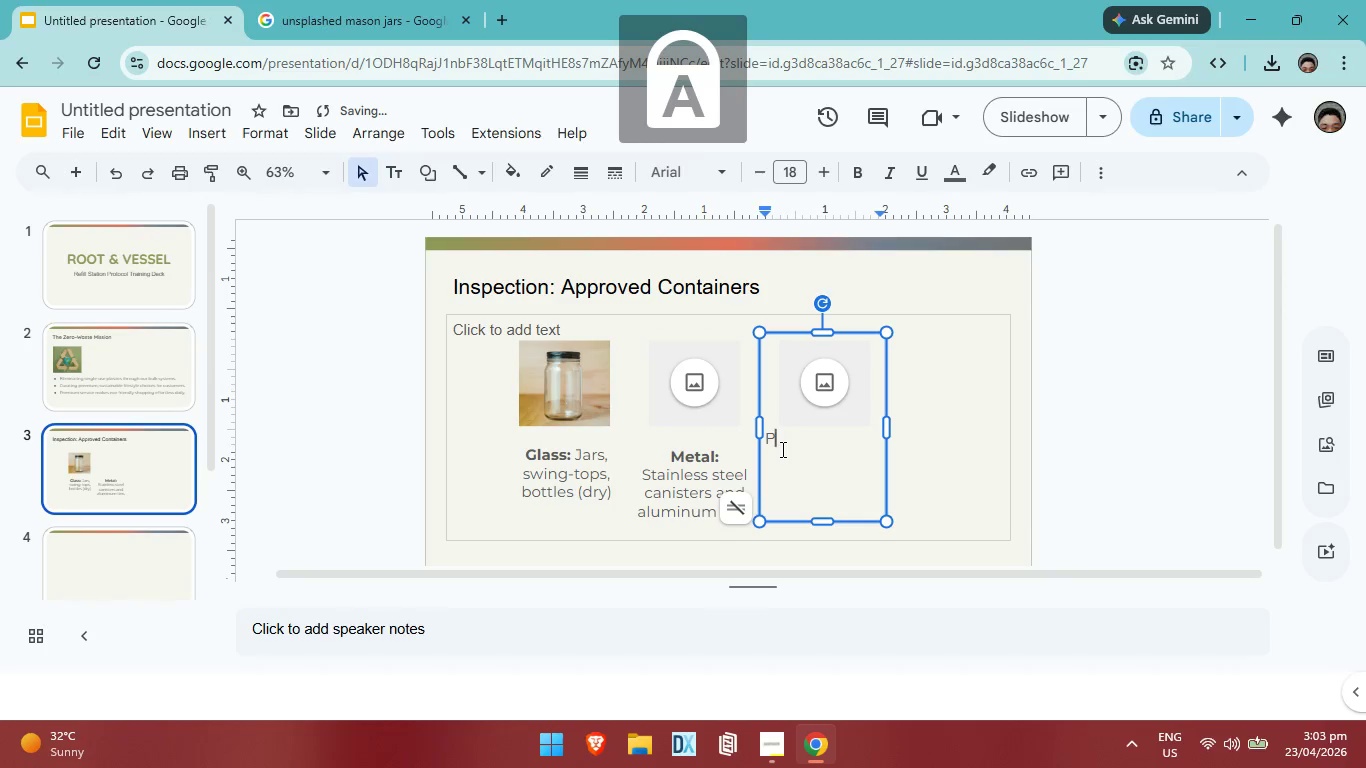 
key(P)
 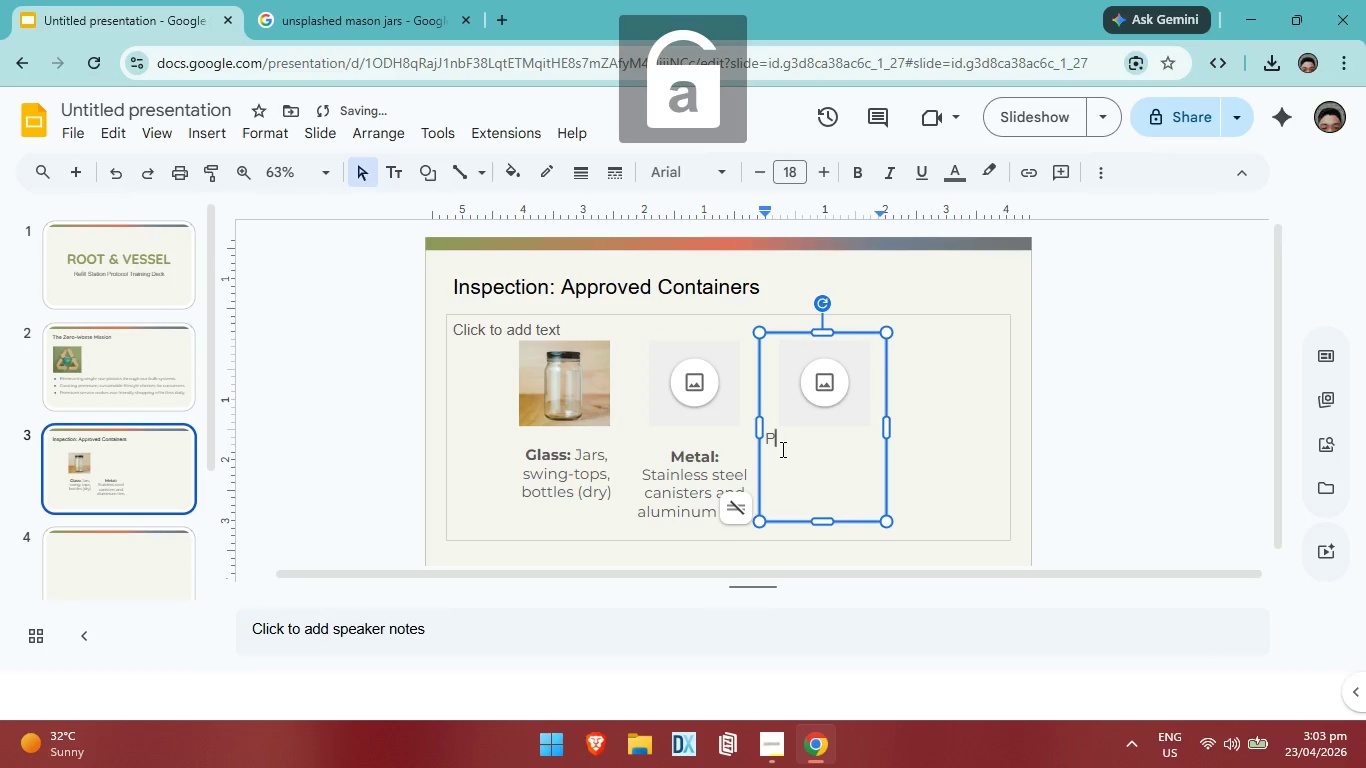 
key(CapsLock)
 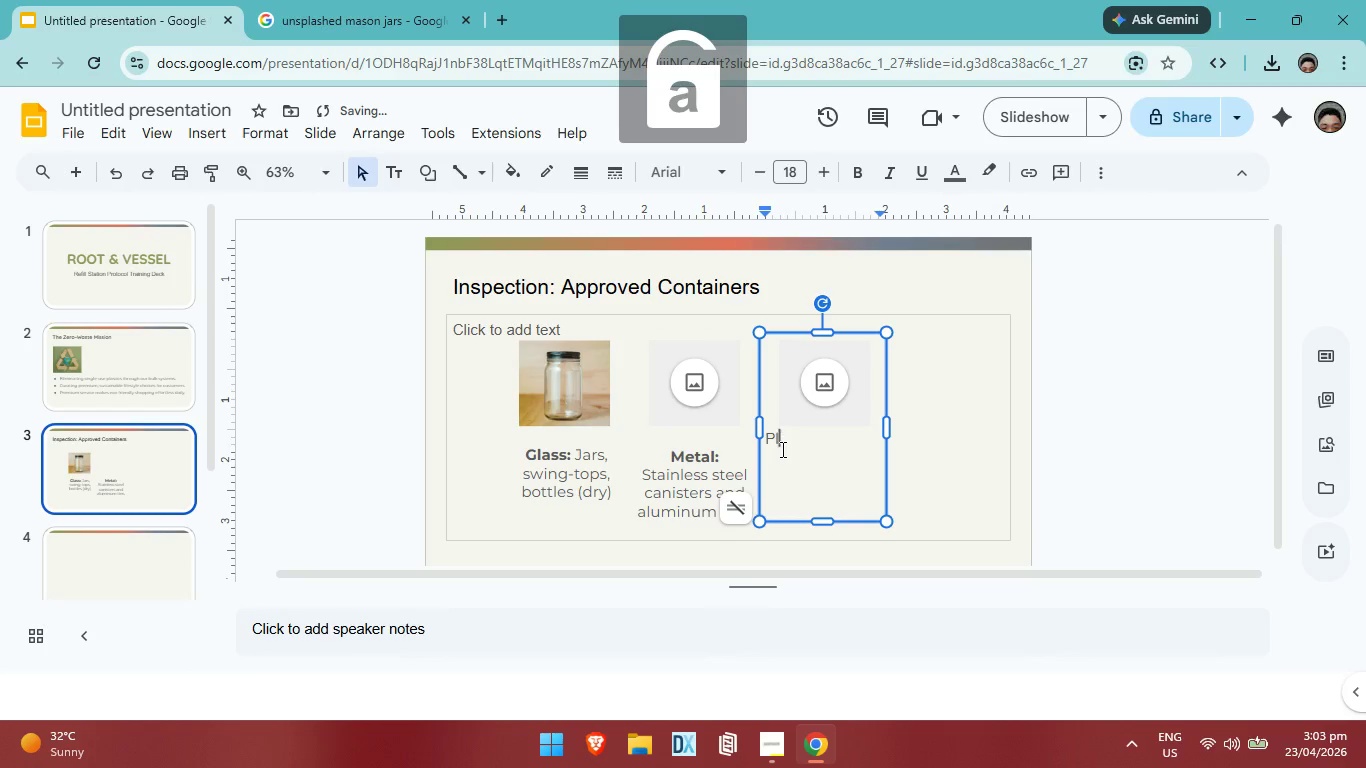 
key(L)
 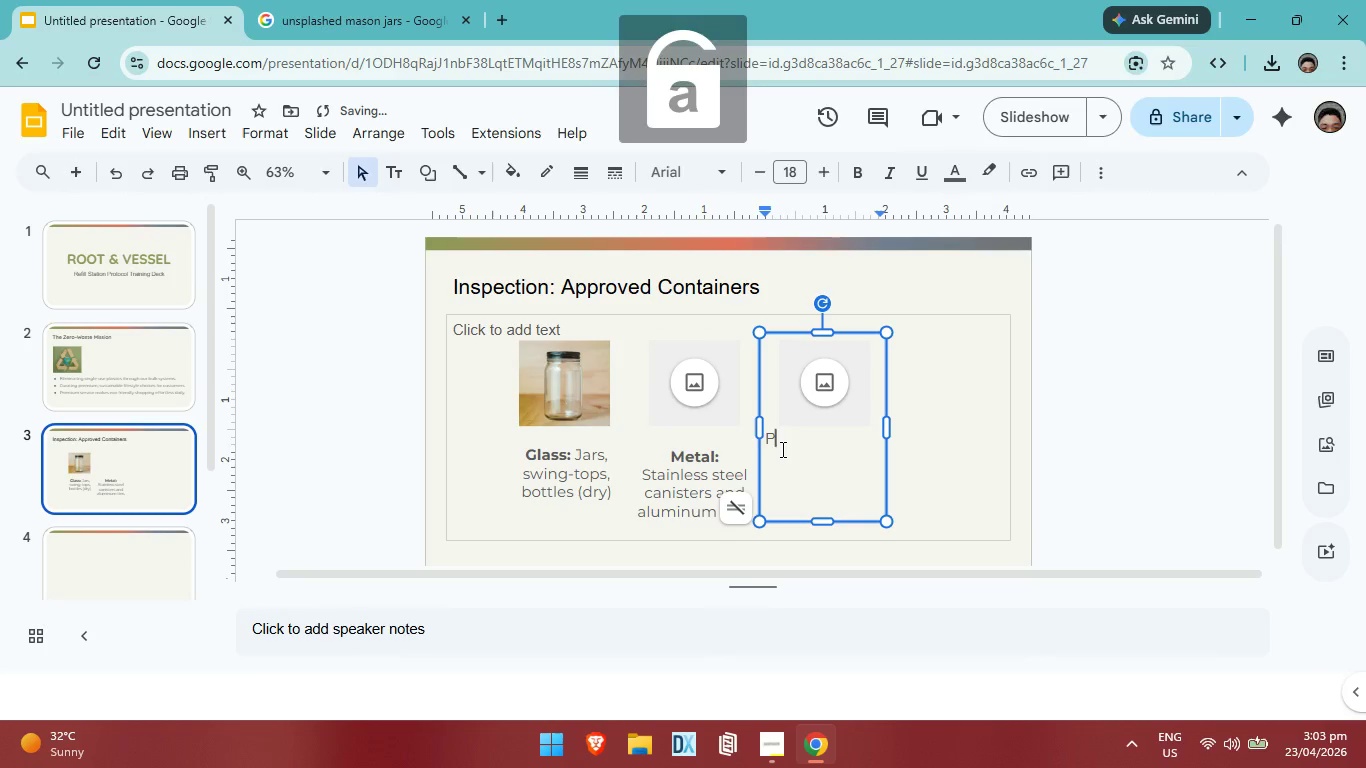 
key(Backspace)
 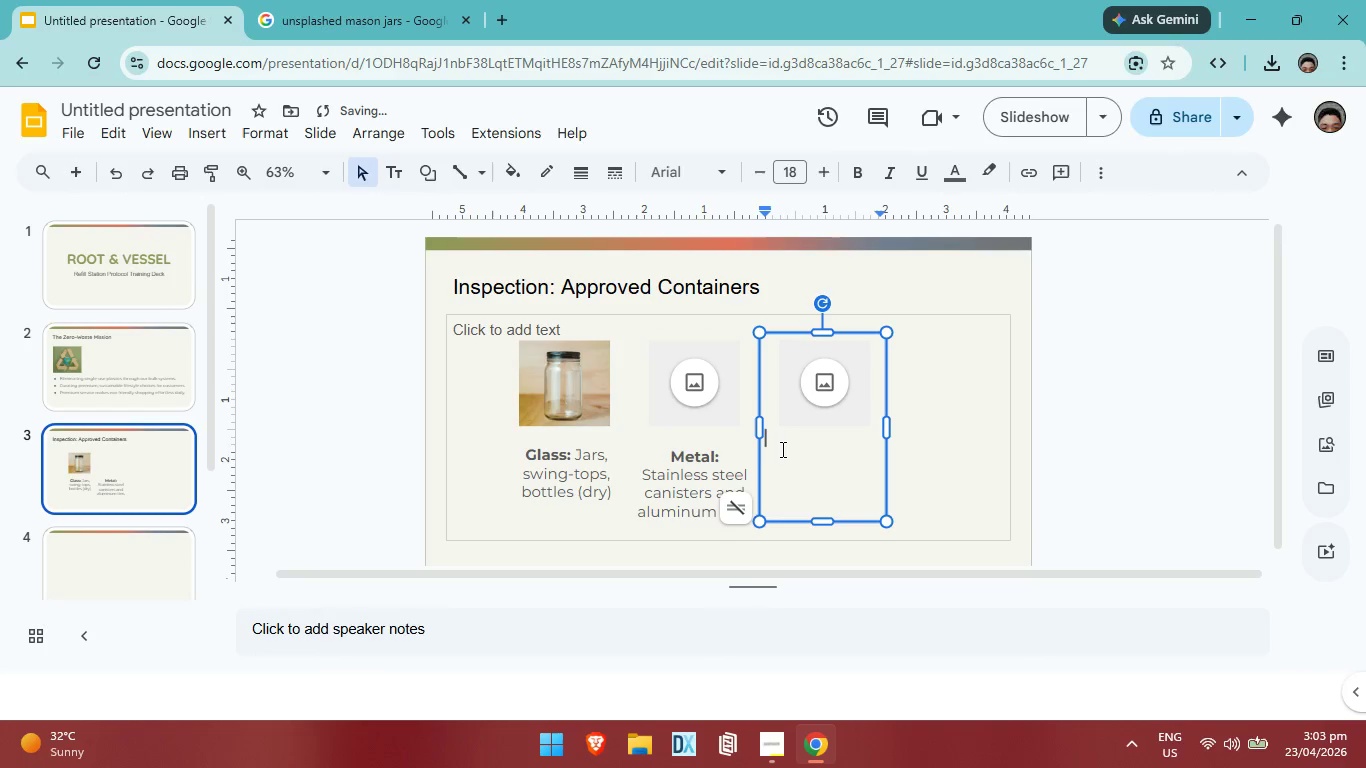 
key(Backspace)
 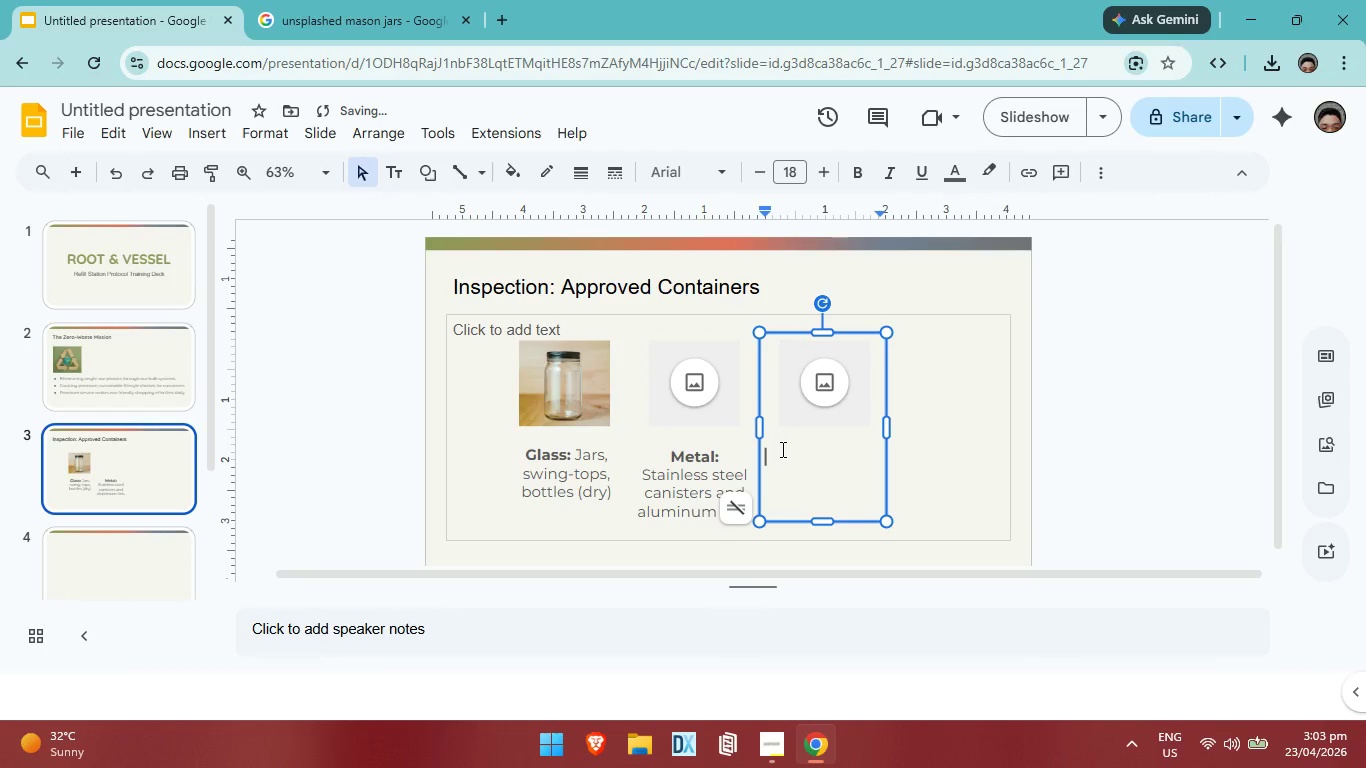 
key(Enter)
 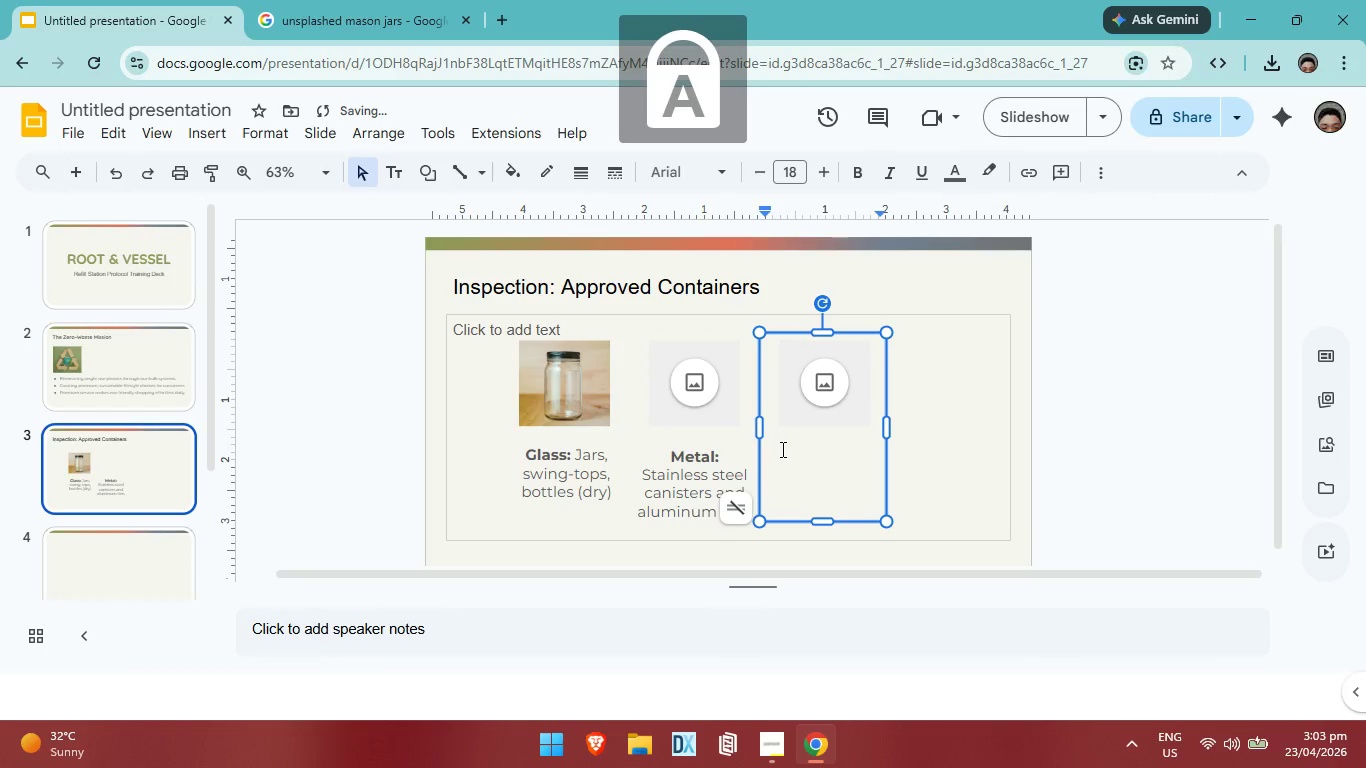 
type(Plastuc)
key(Backspace)
key(Backspace)
type(ic: Durable, BPA-free hard reusable containers only.)
 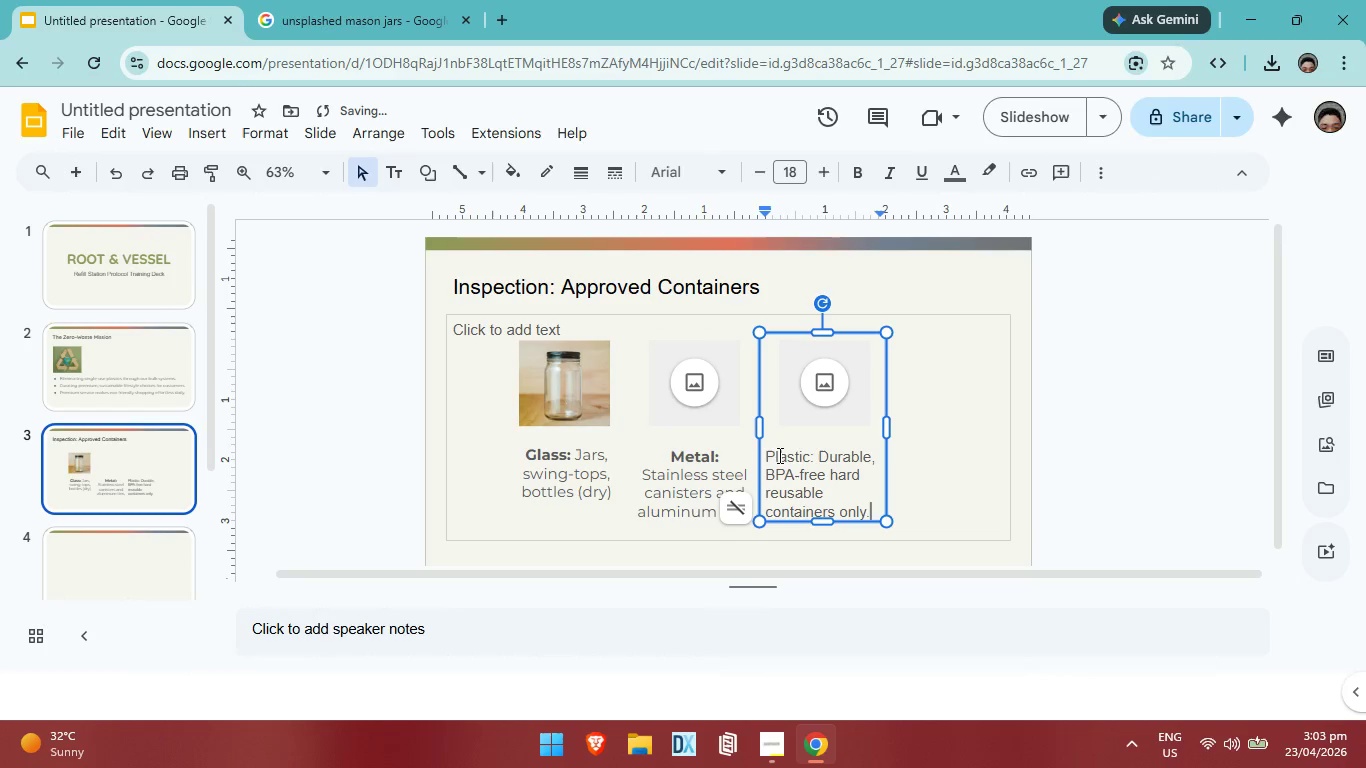 
left_click_drag(start_coordinate=[768, 455], to_coordinate=[813, 455])
 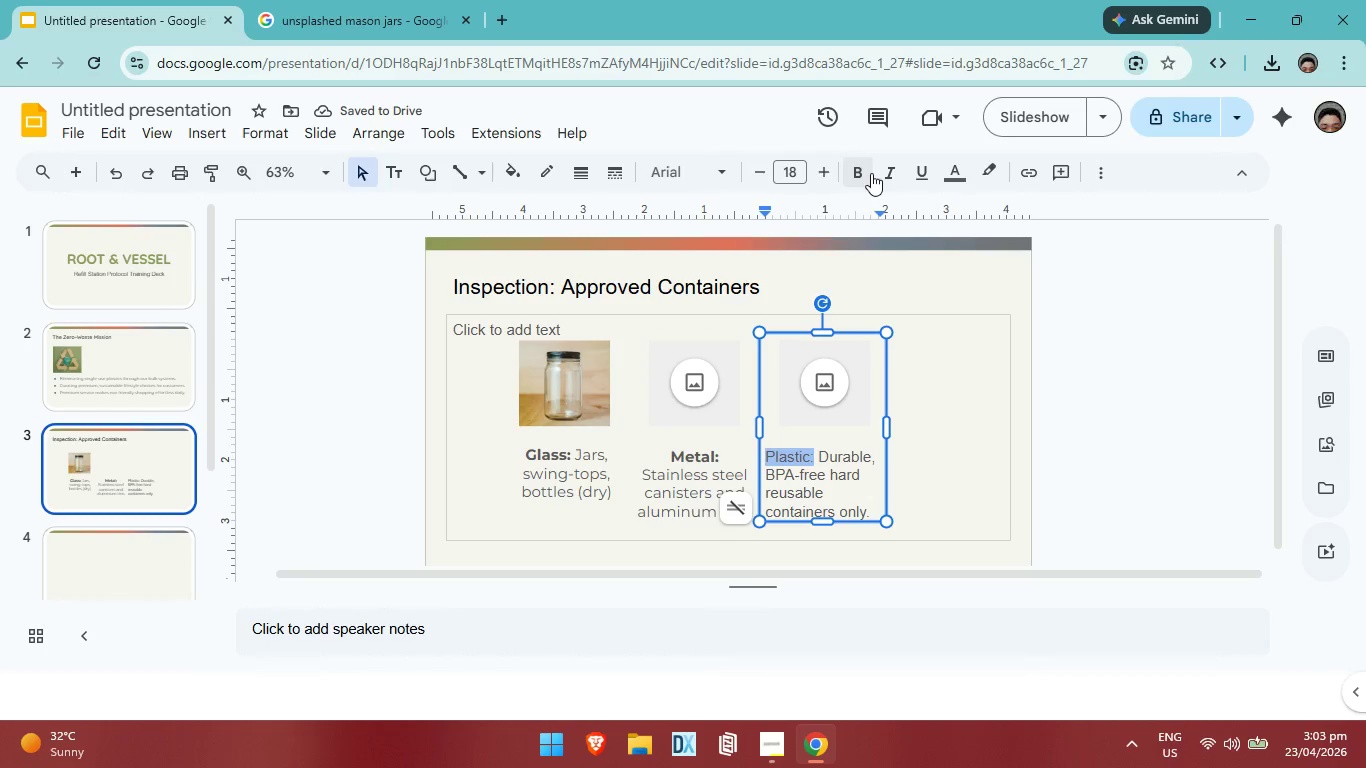 
left_click([872, 173])
 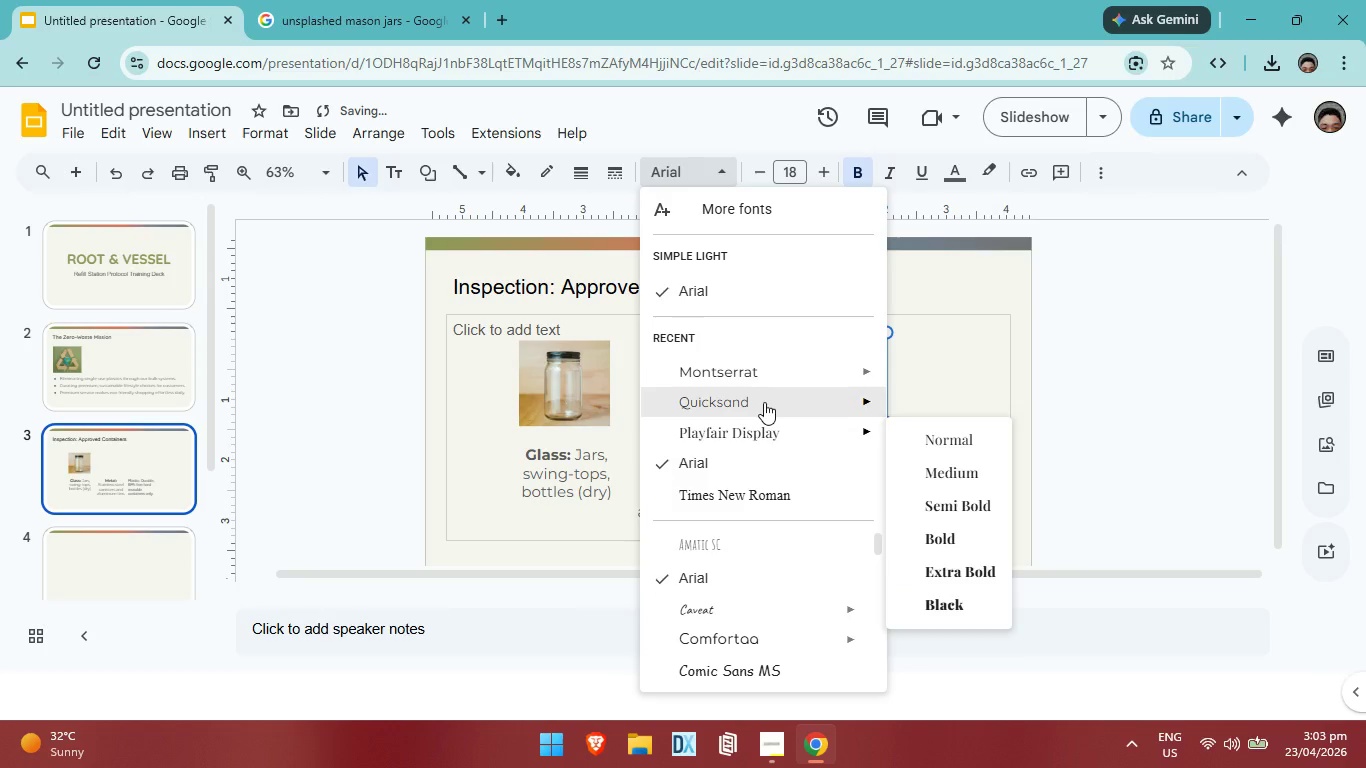 
left_click([764, 376])
 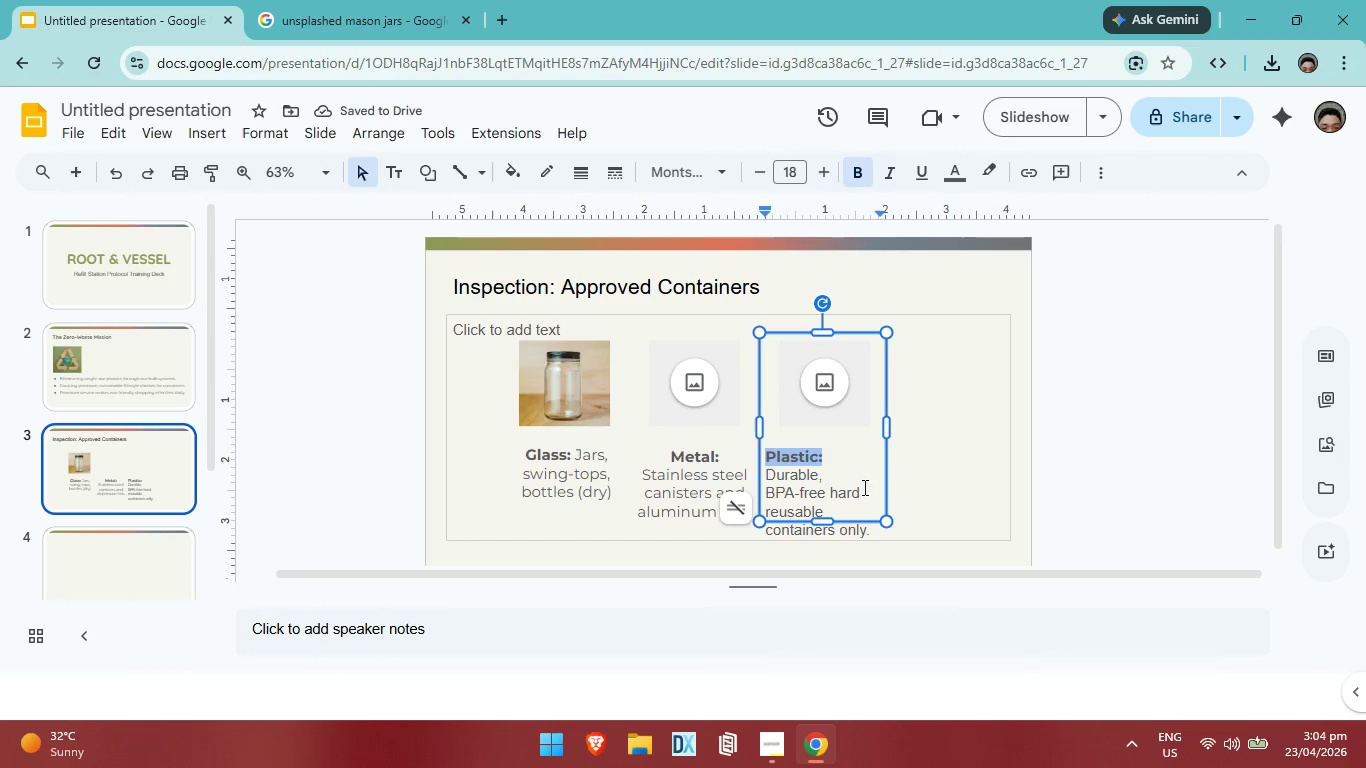 
wait(6.84)
 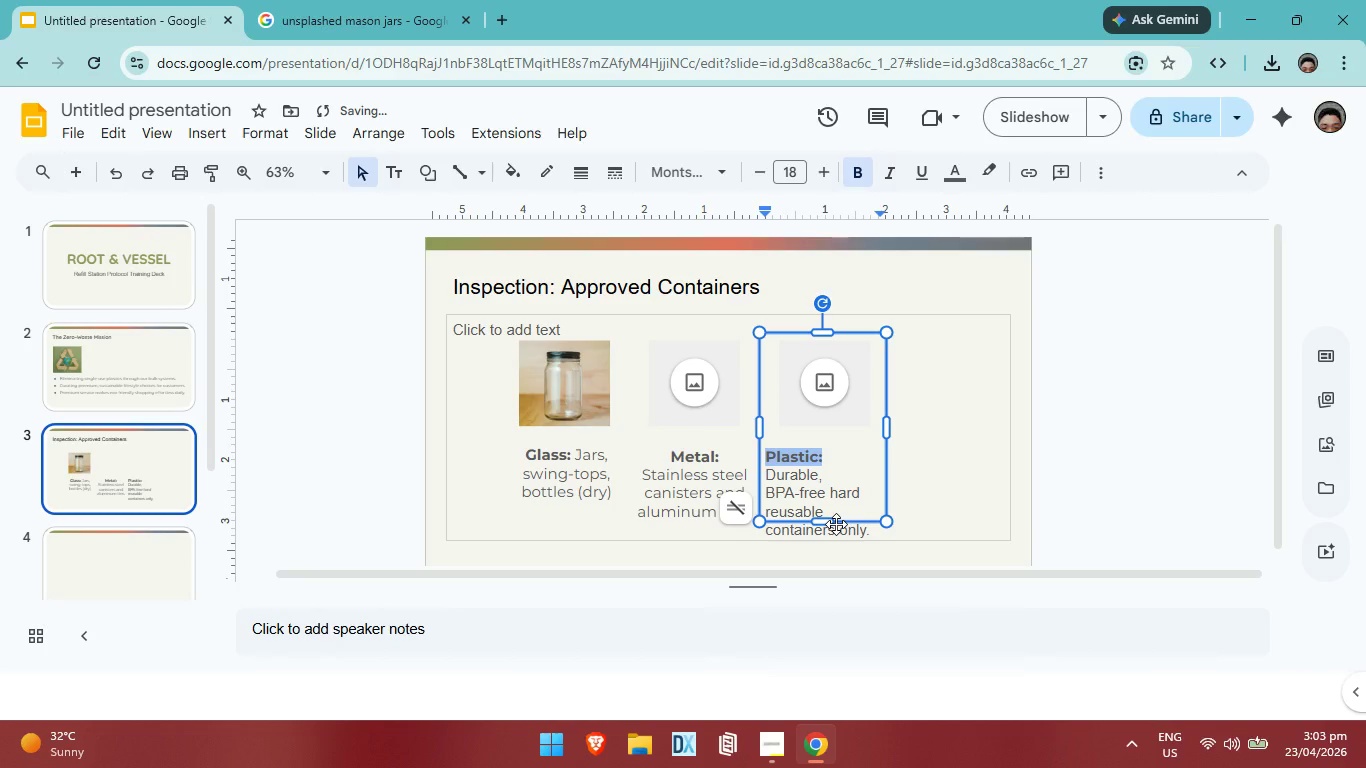 
left_click_drag(start_coordinate=[1112, 495], to_coordinate=[1127, 486])
 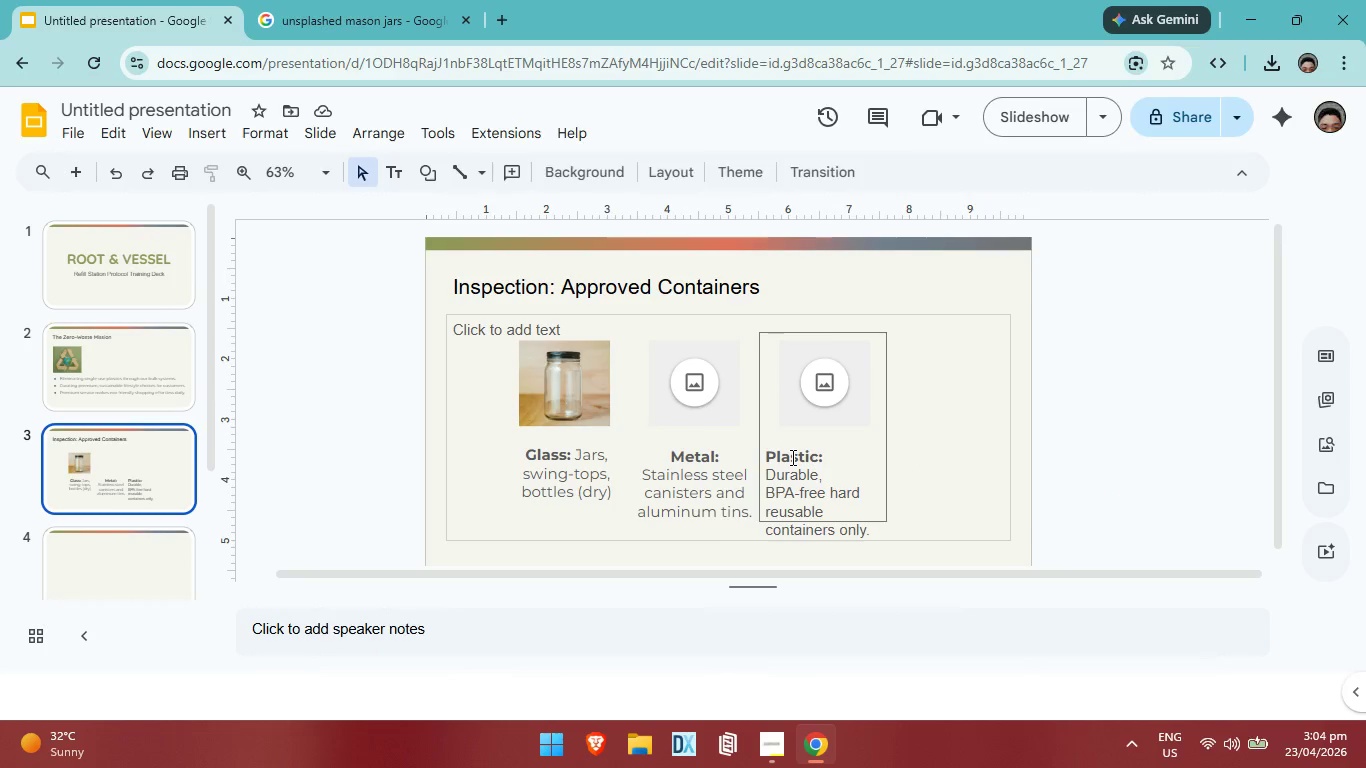 
left_click([791, 457])
 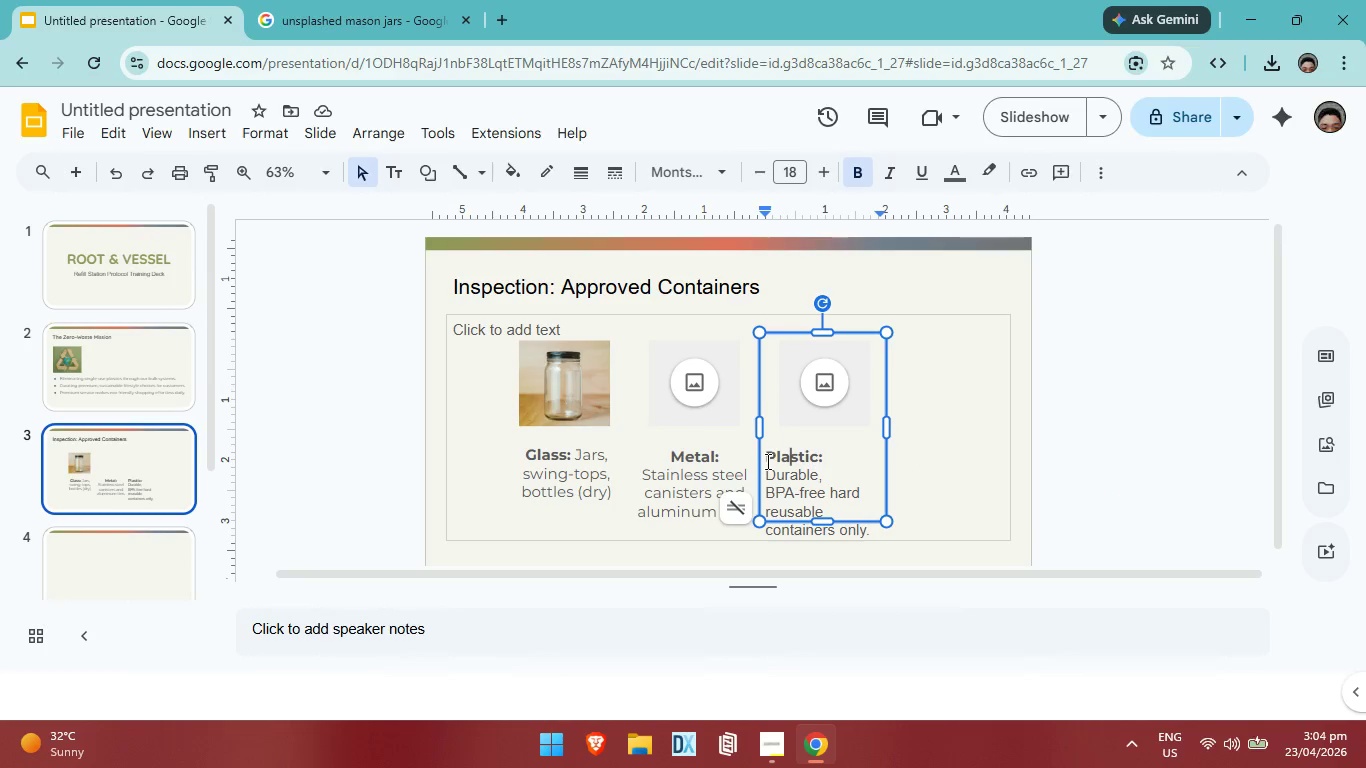 
left_click_drag(start_coordinate=[766, 461], to_coordinate=[869, 536])
 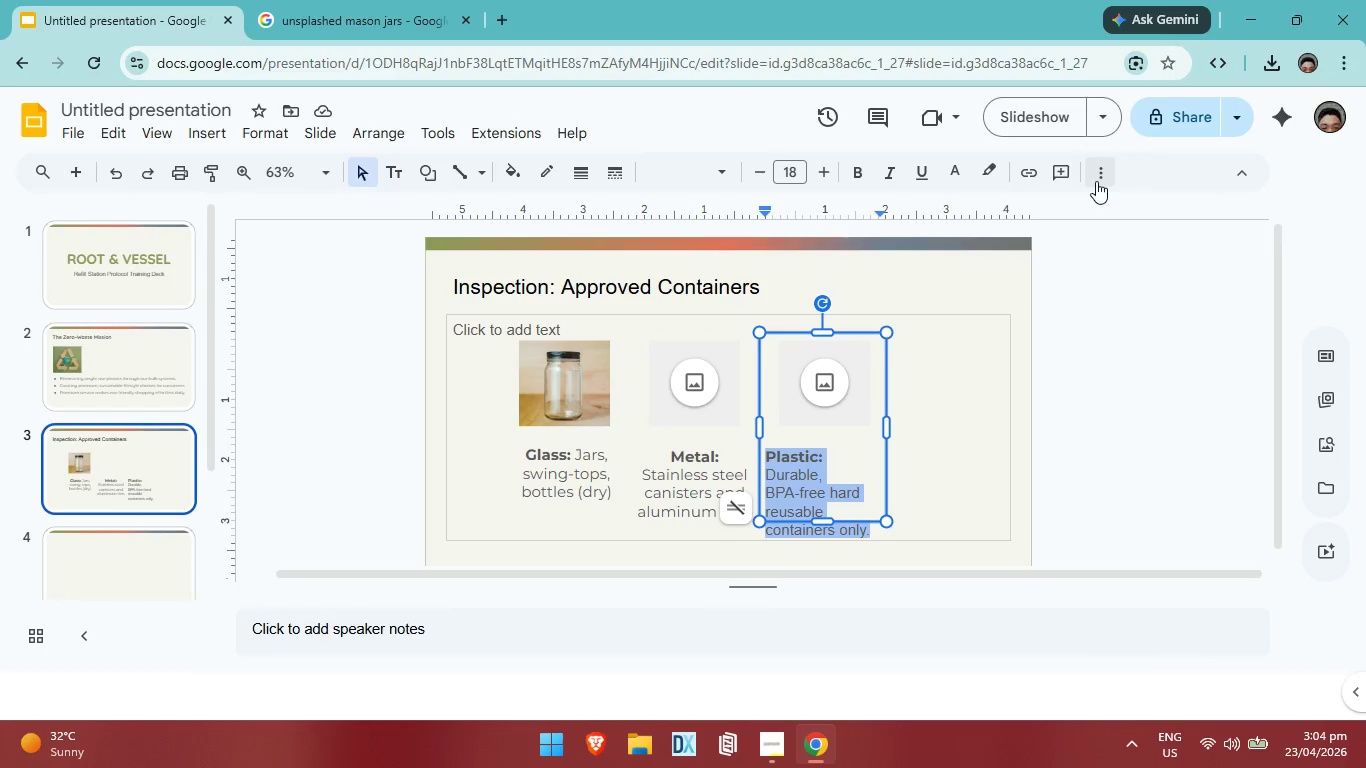 
left_click([1096, 181])
 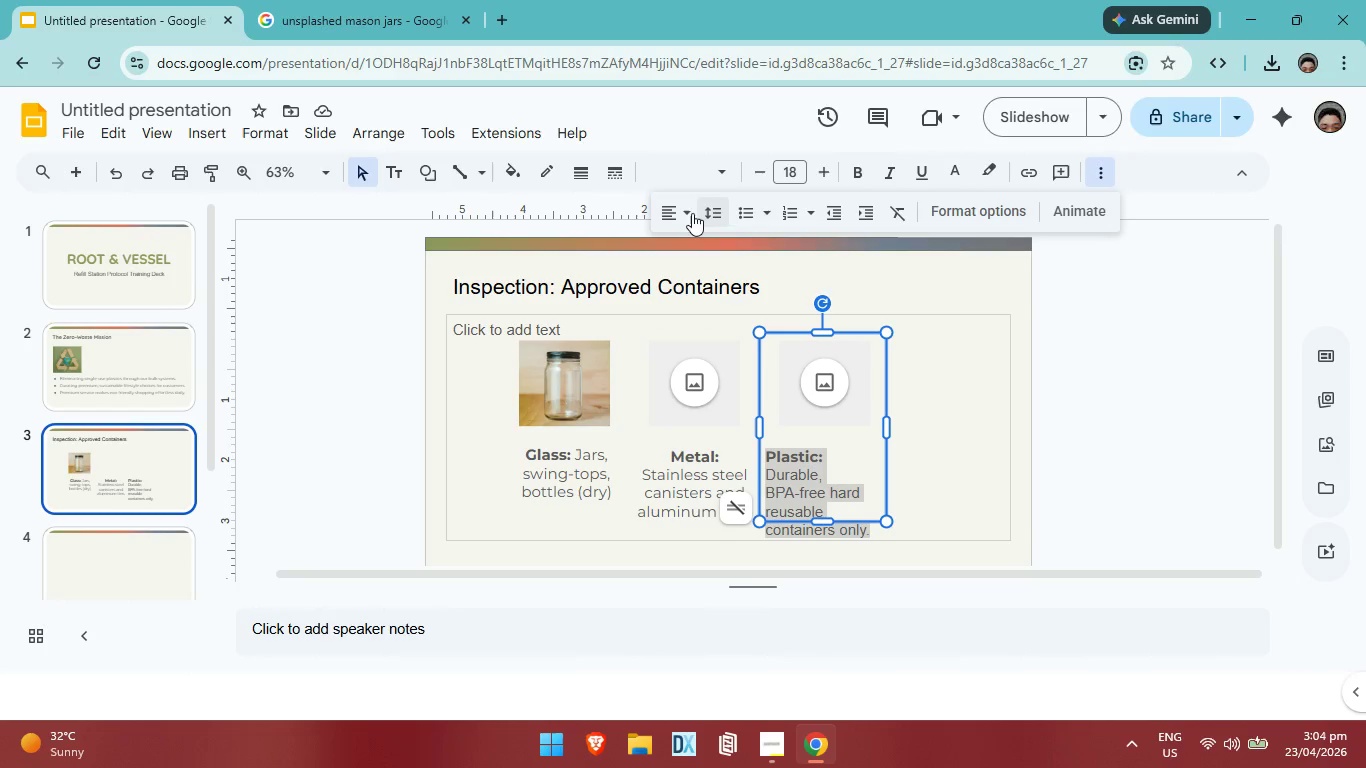 
left_click([681, 215])
 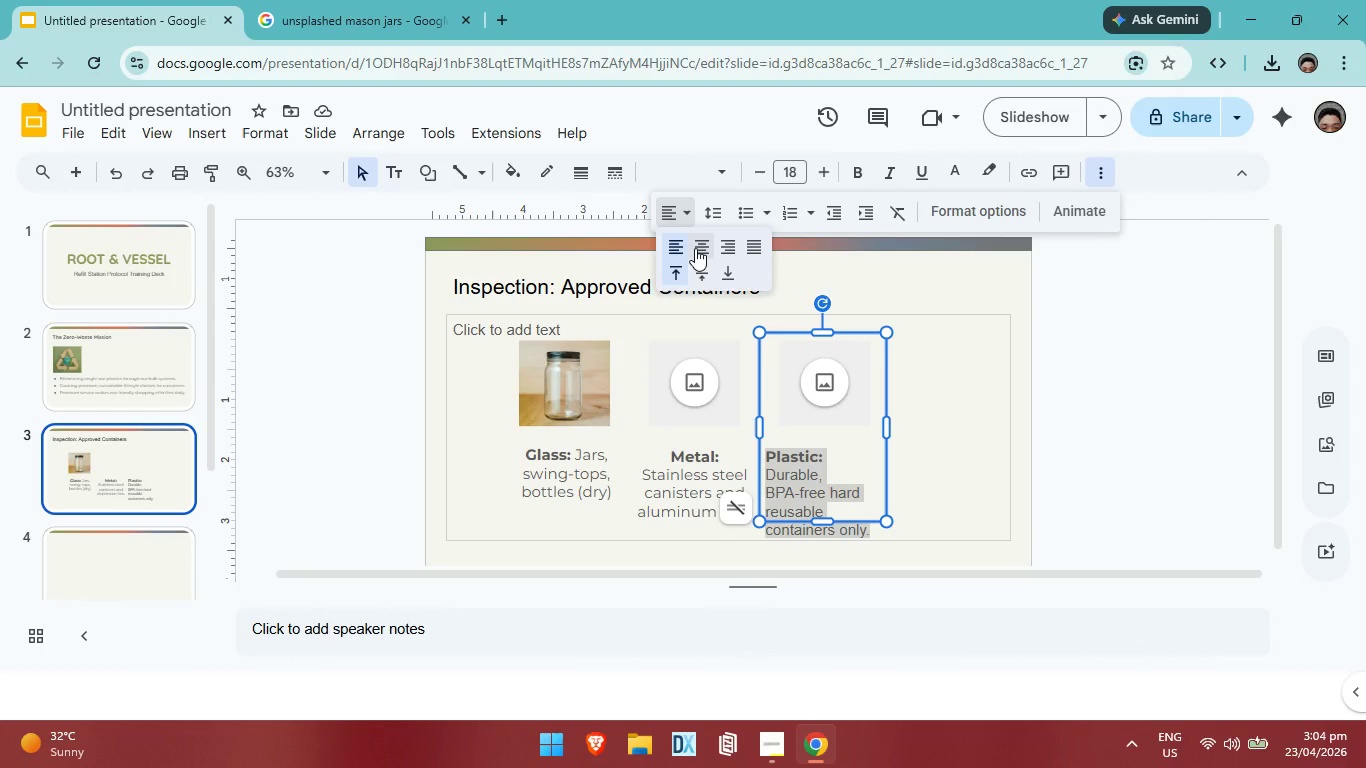 
left_click([695, 248])
 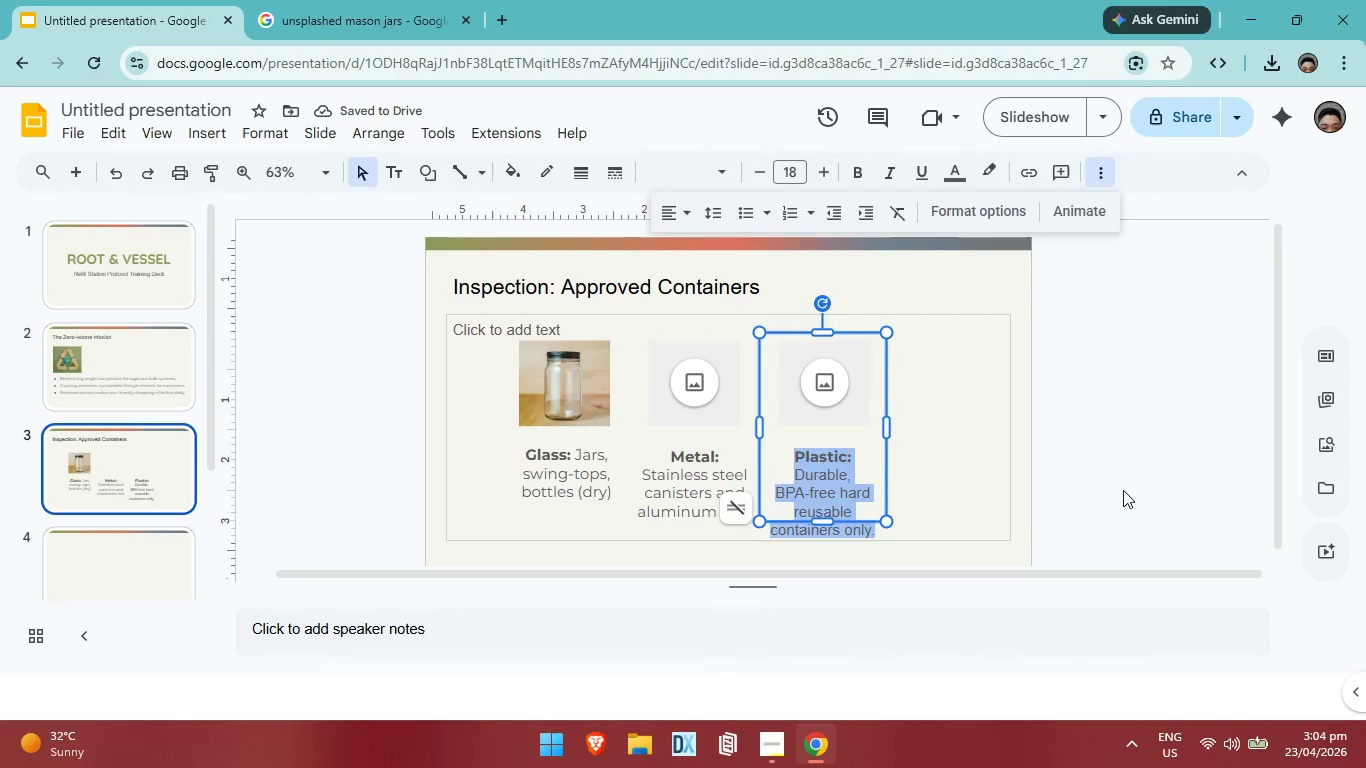 
left_click([841, 396])
 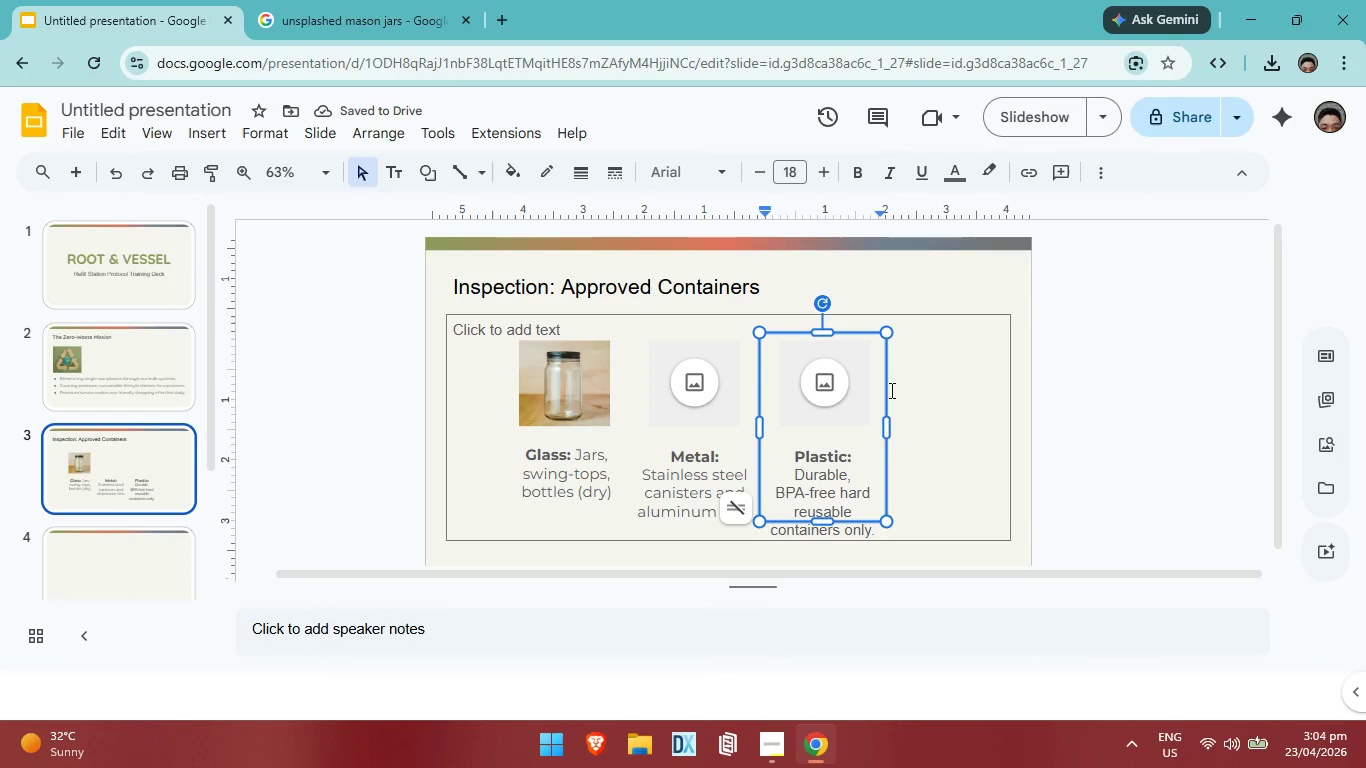 
left_click_drag(start_coordinate=[889, 391], to_coordinate=[766, 402])
 